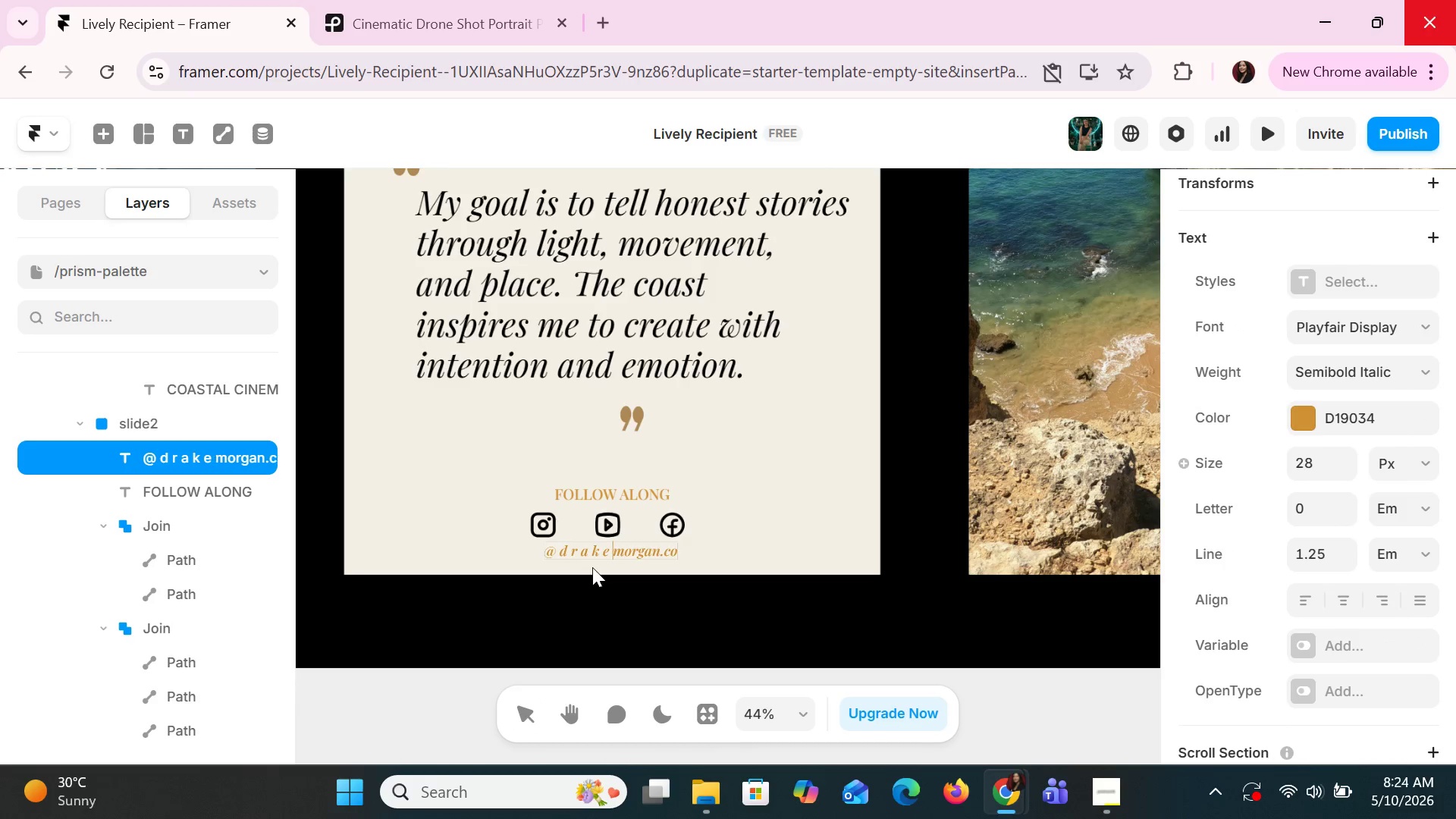 
key(Space)
 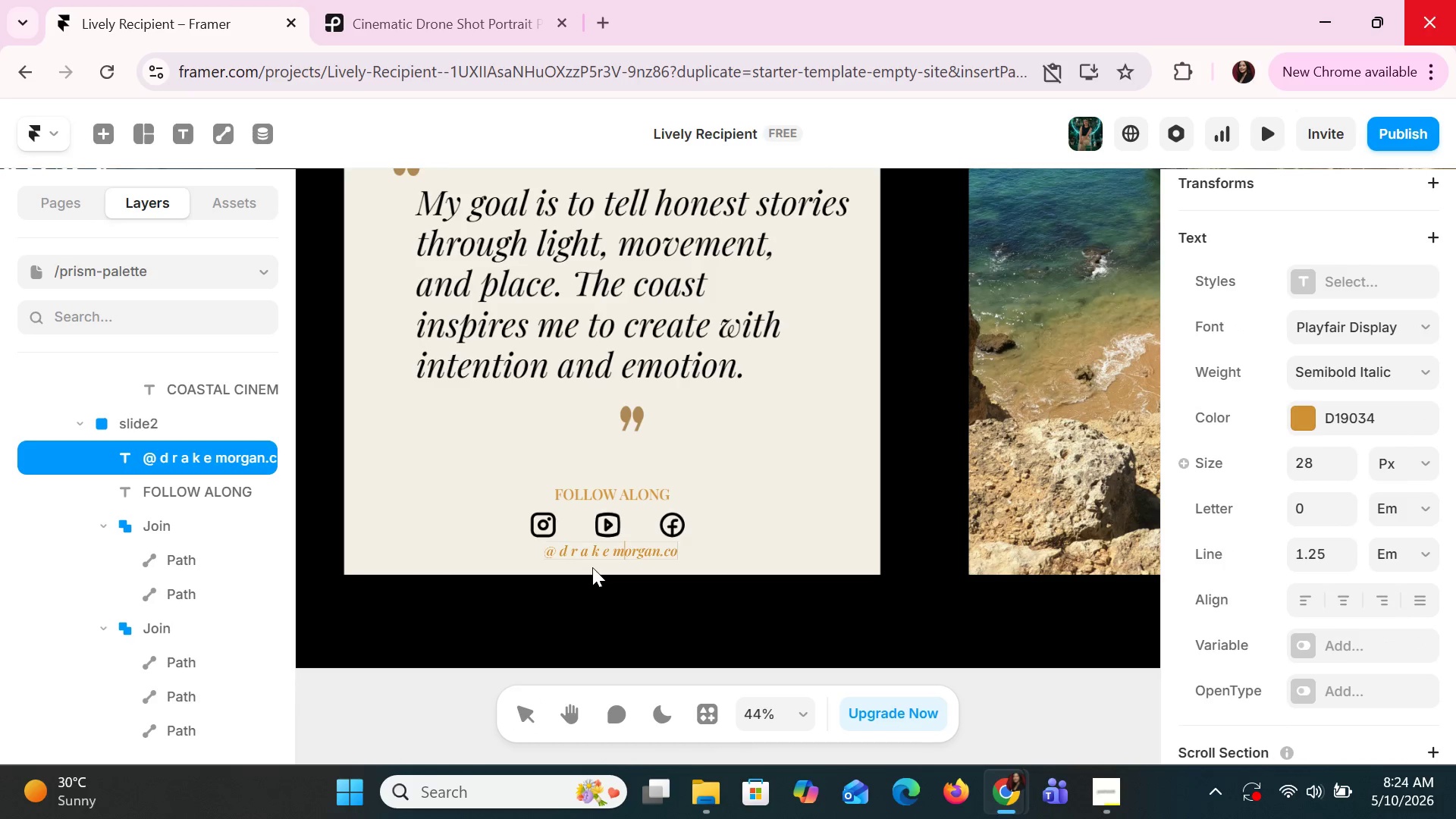 
key(ArrowRight)
 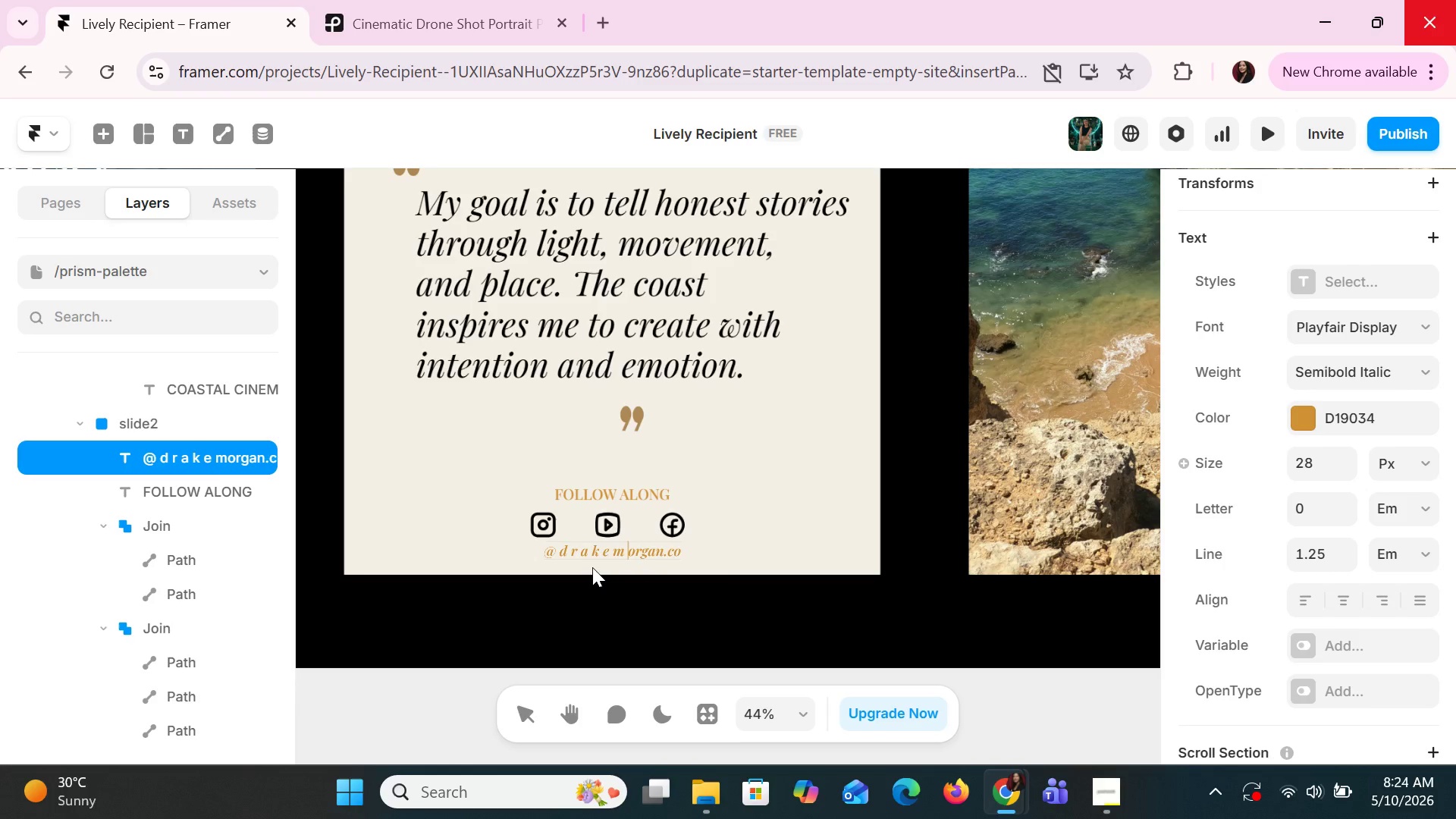 
key(Space)
 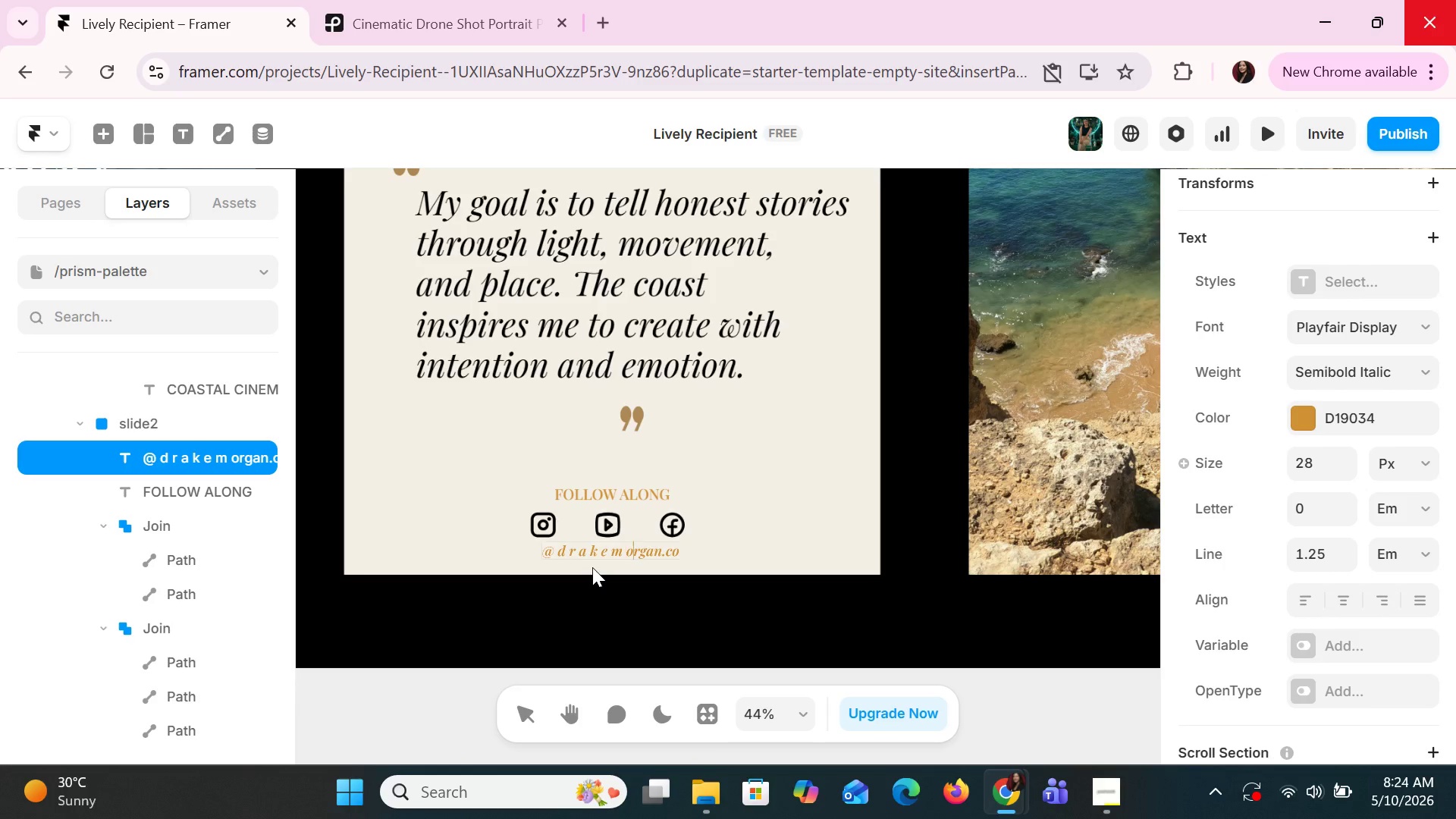 
key(ArrowRight)
 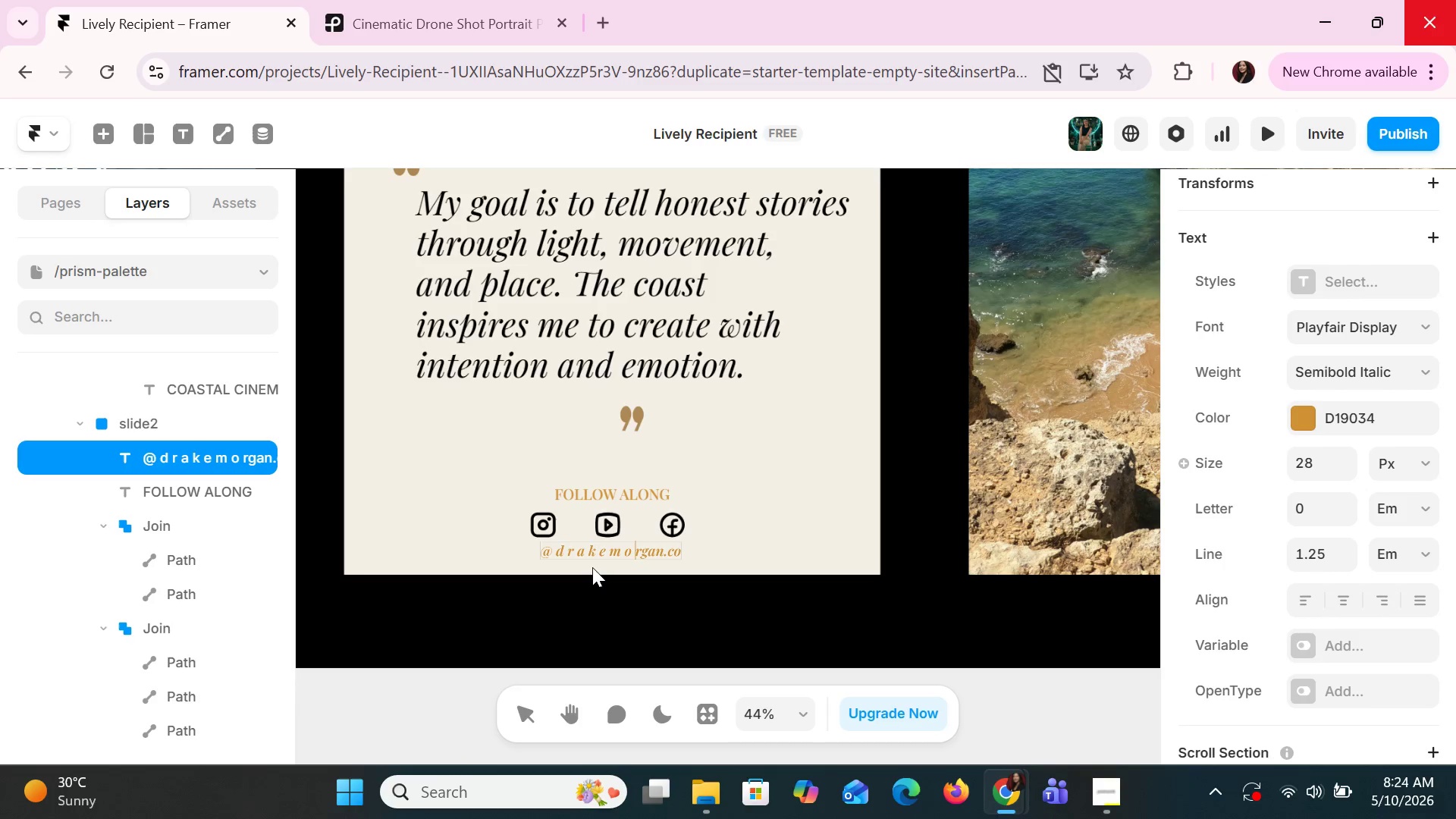 
key(Space)
 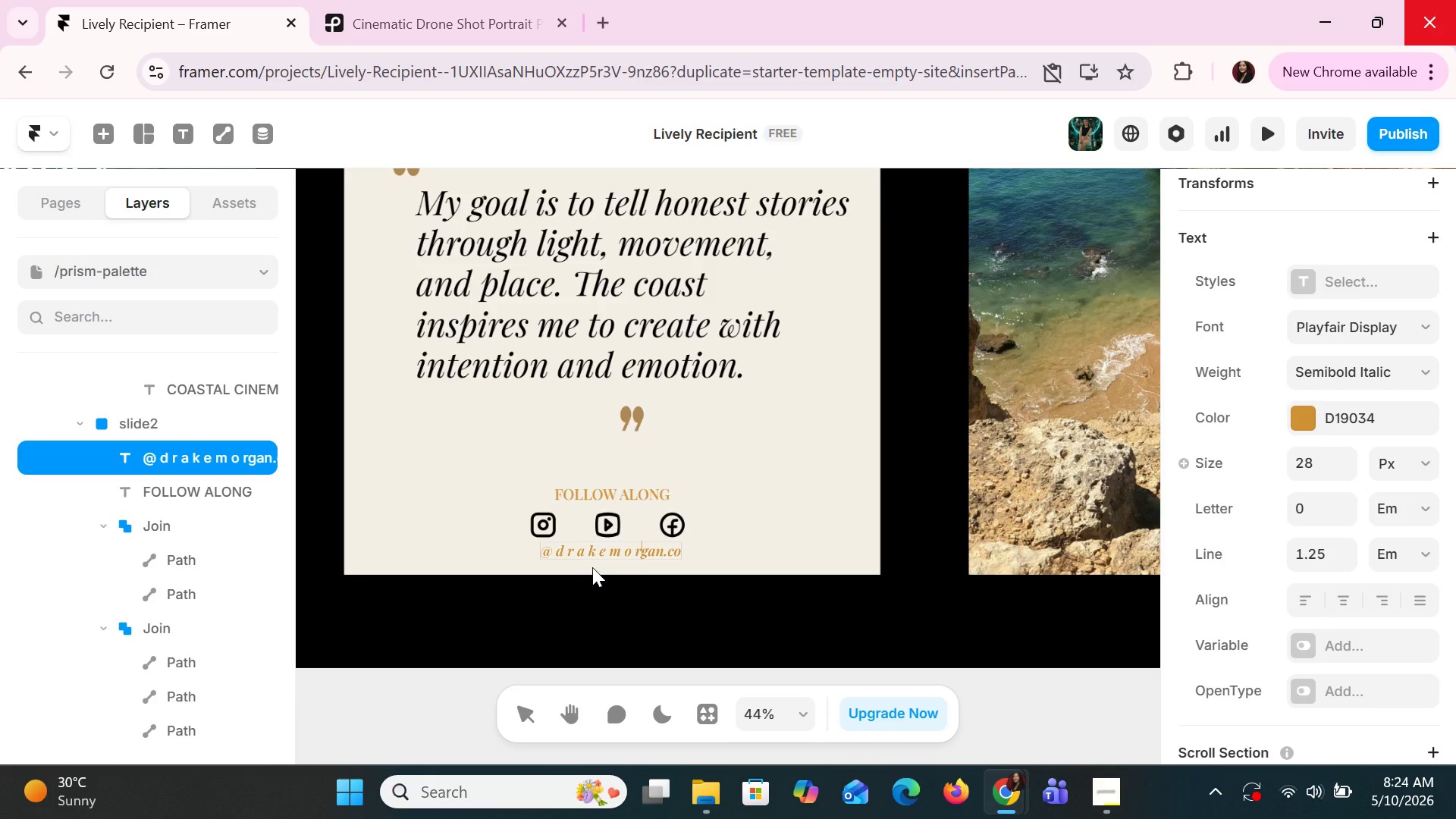 
key(ArrowRight)
 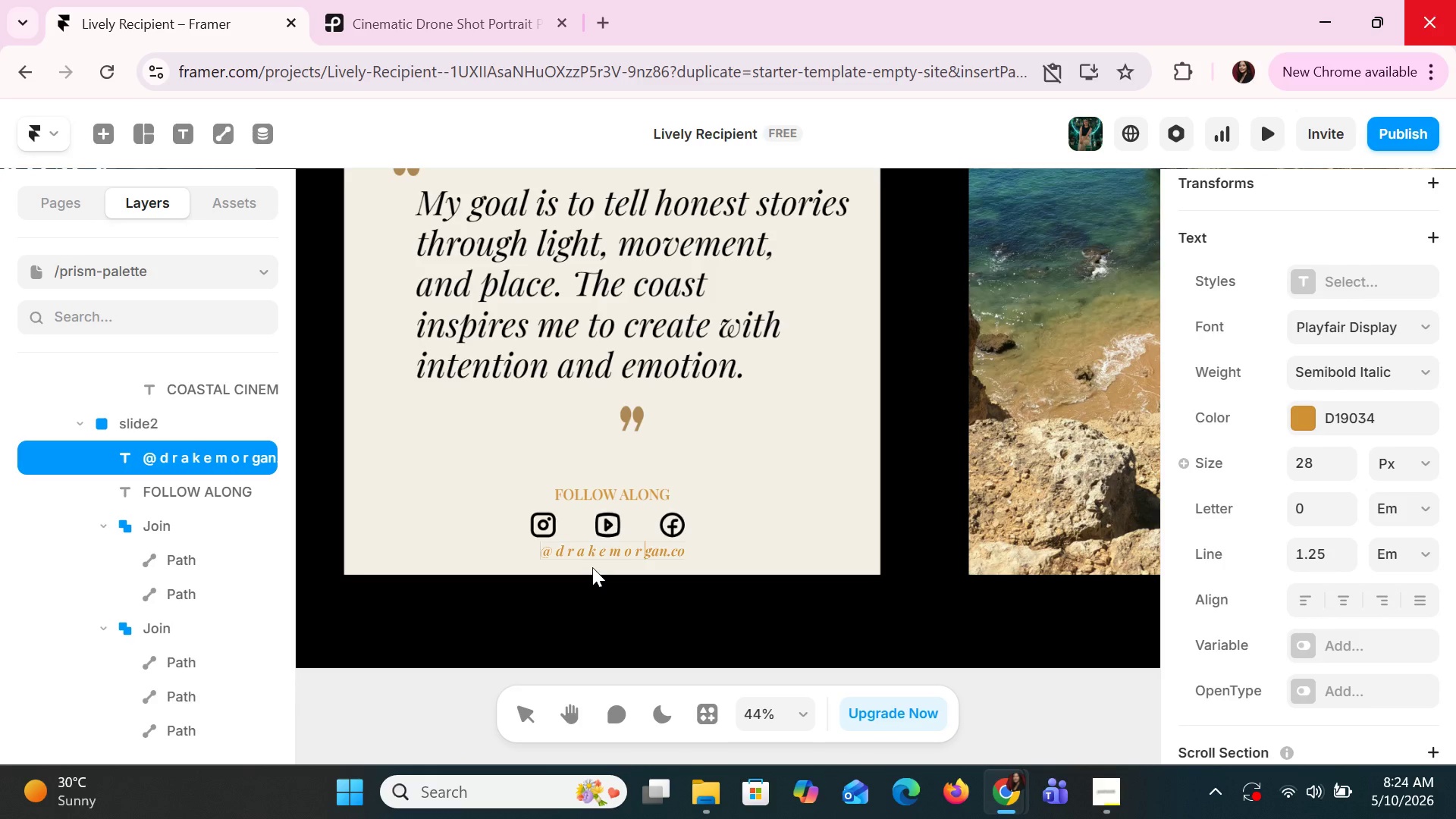 
key(Space)
 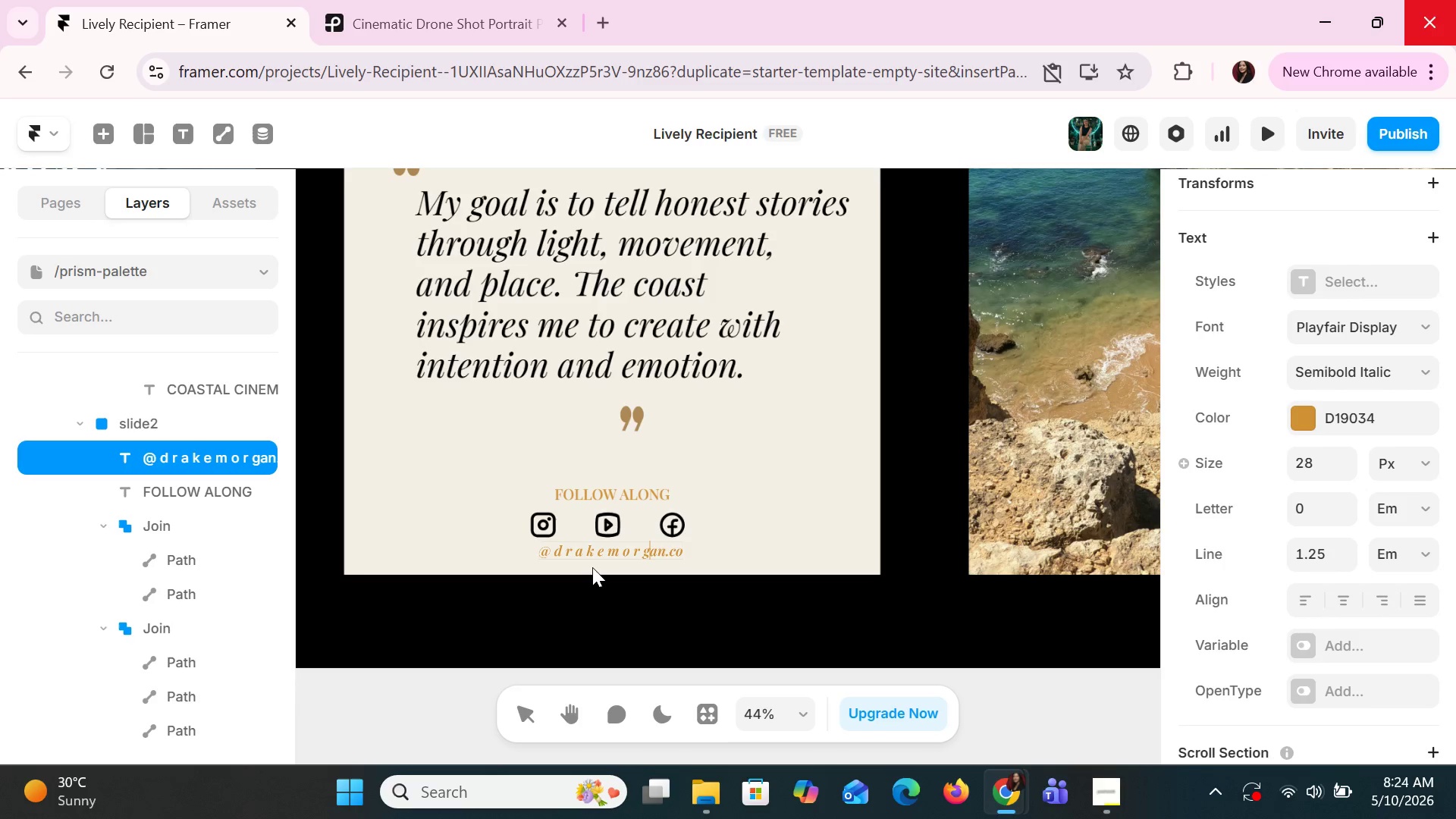 
key(ArrowRight)
 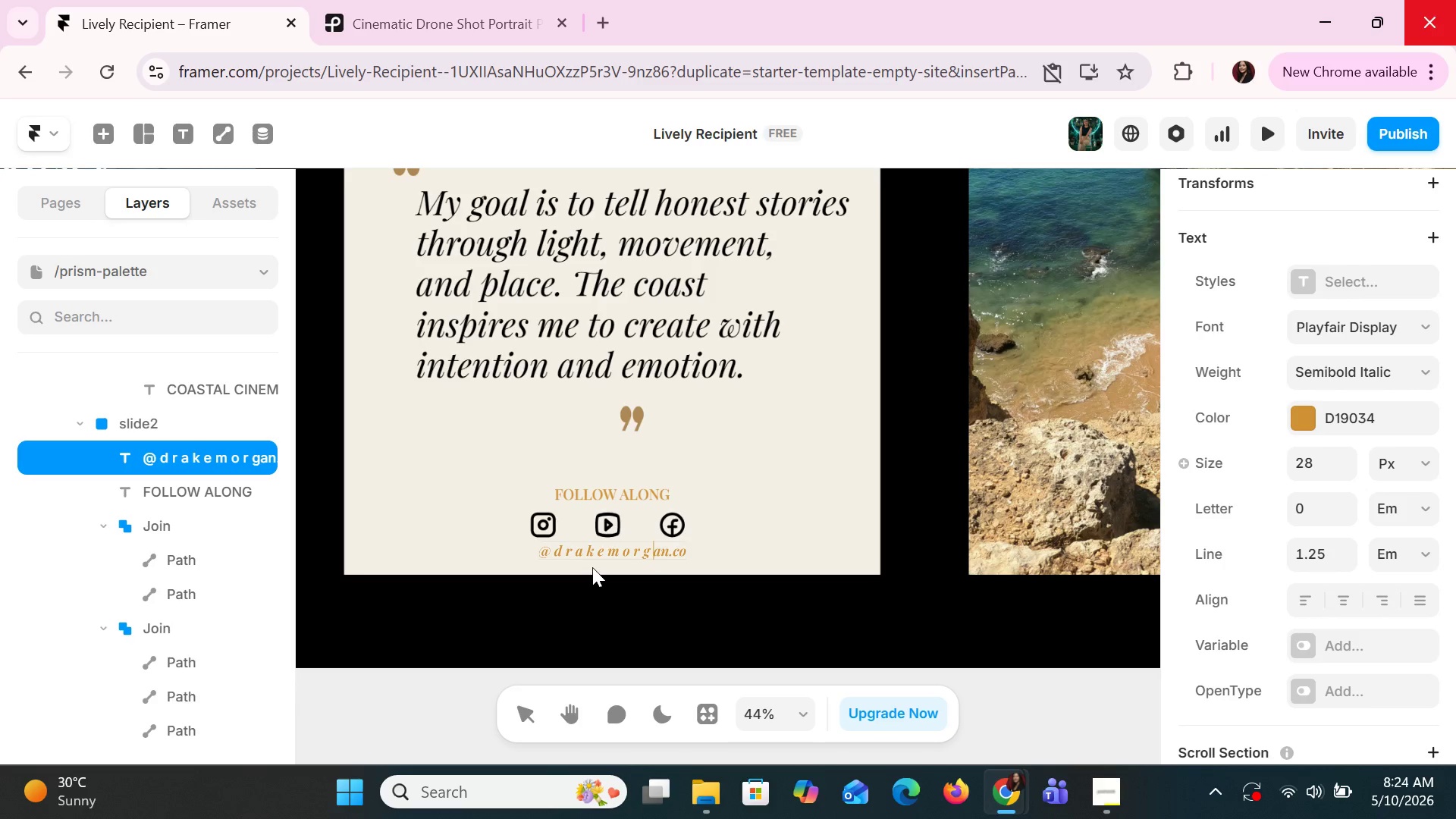 
key(Space)
 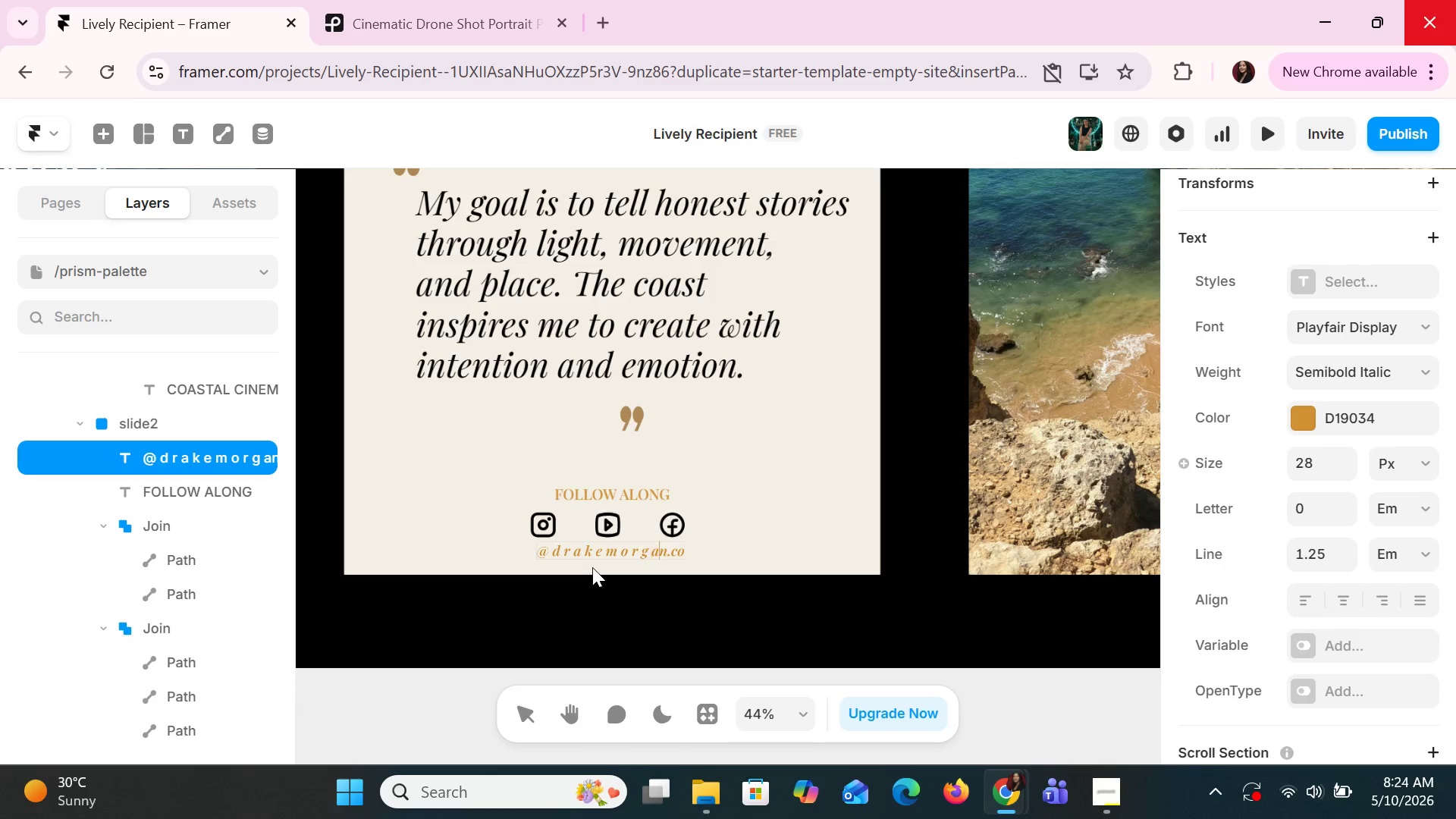 
key(ArrowRight)
 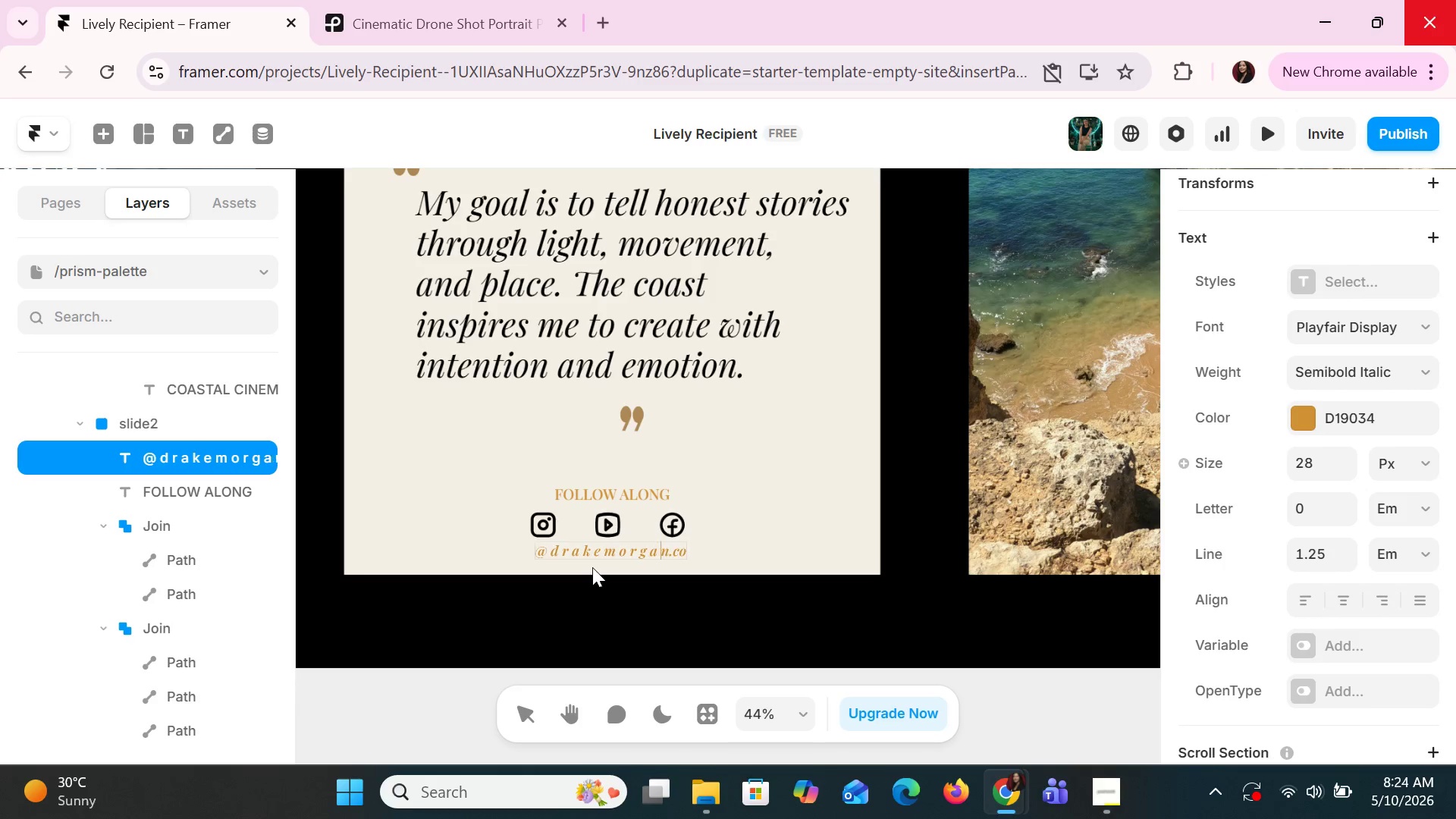 
key(Space)
 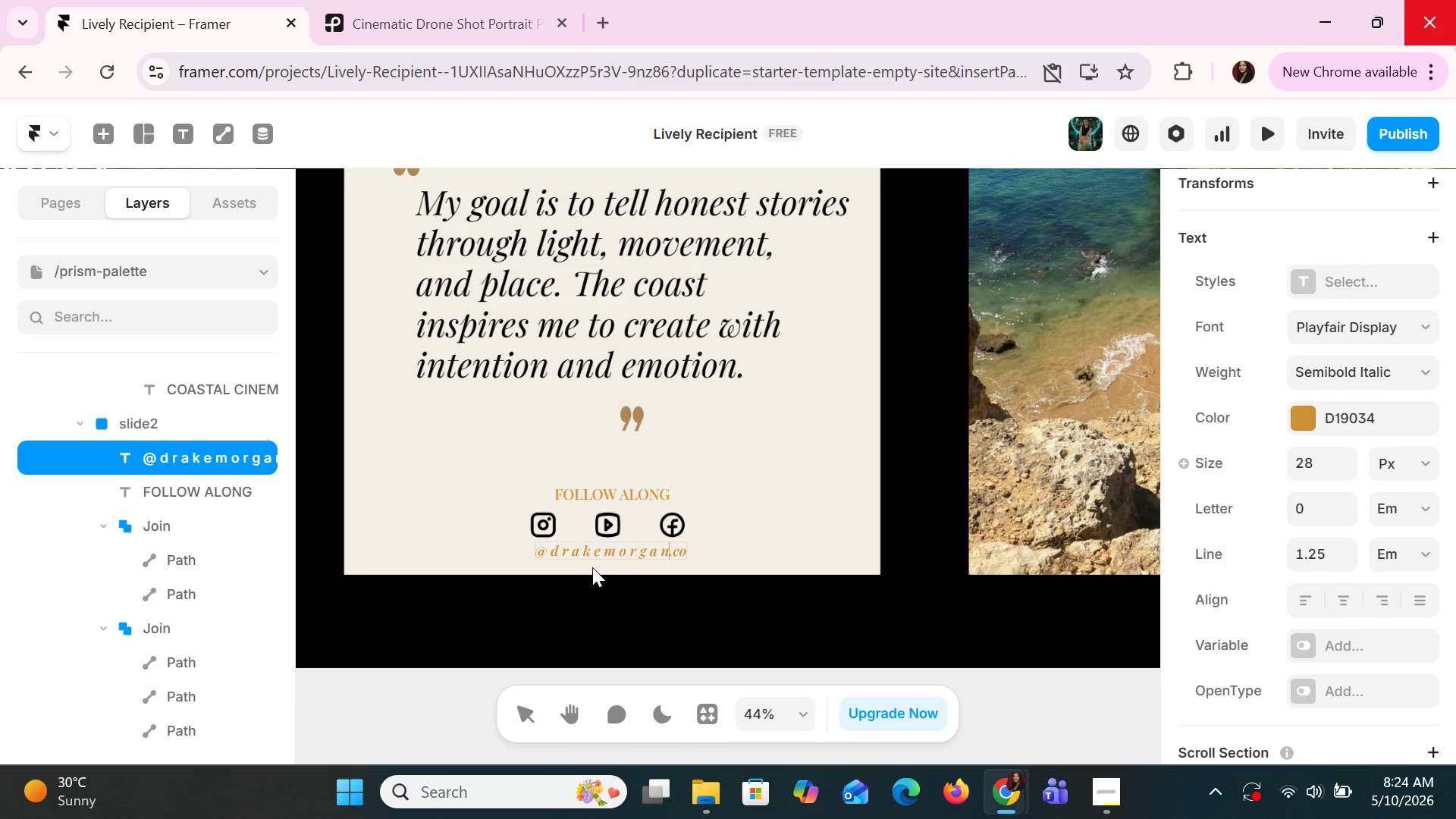 
key(ArrowRight)
 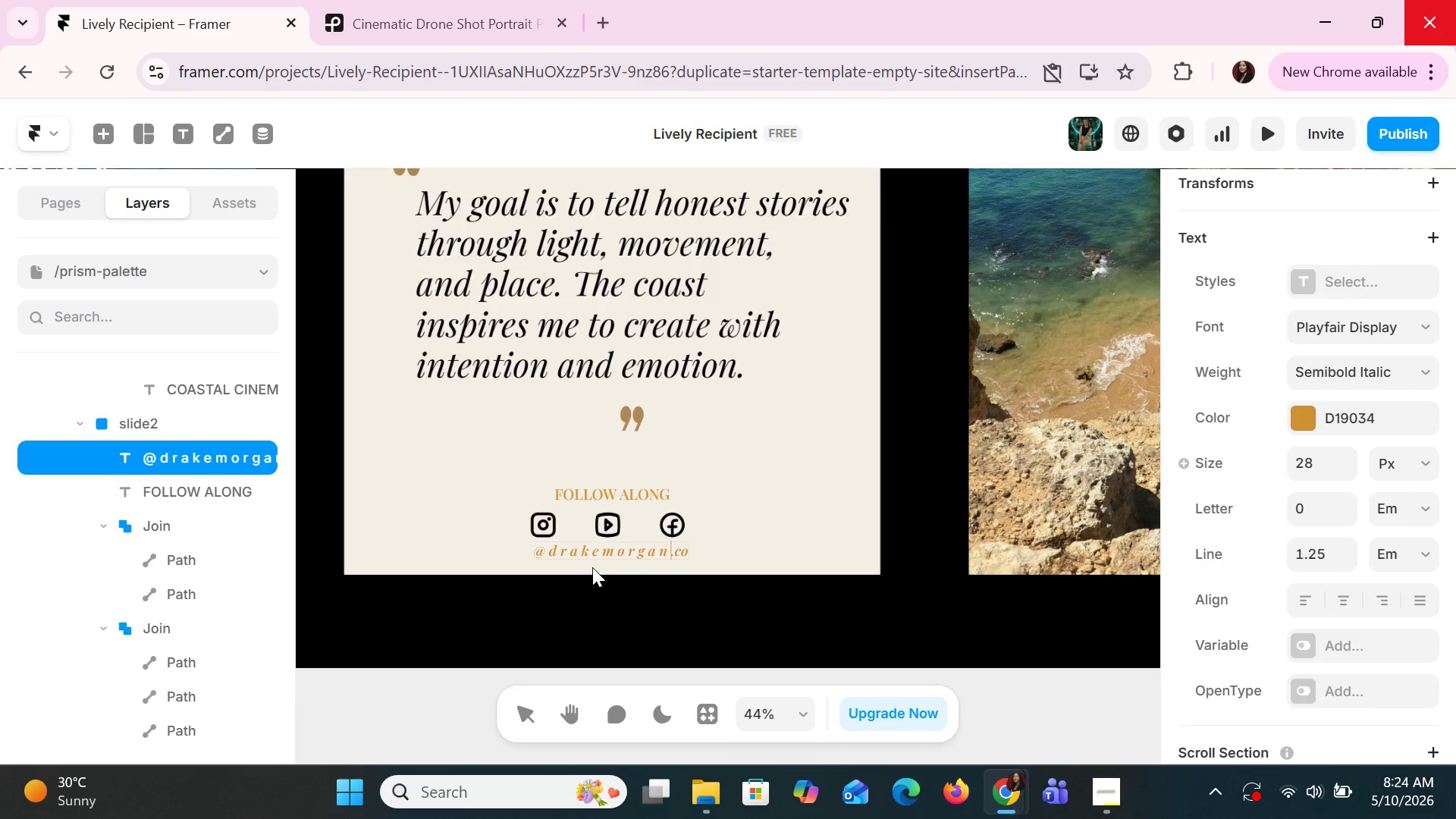 
key(Space)
 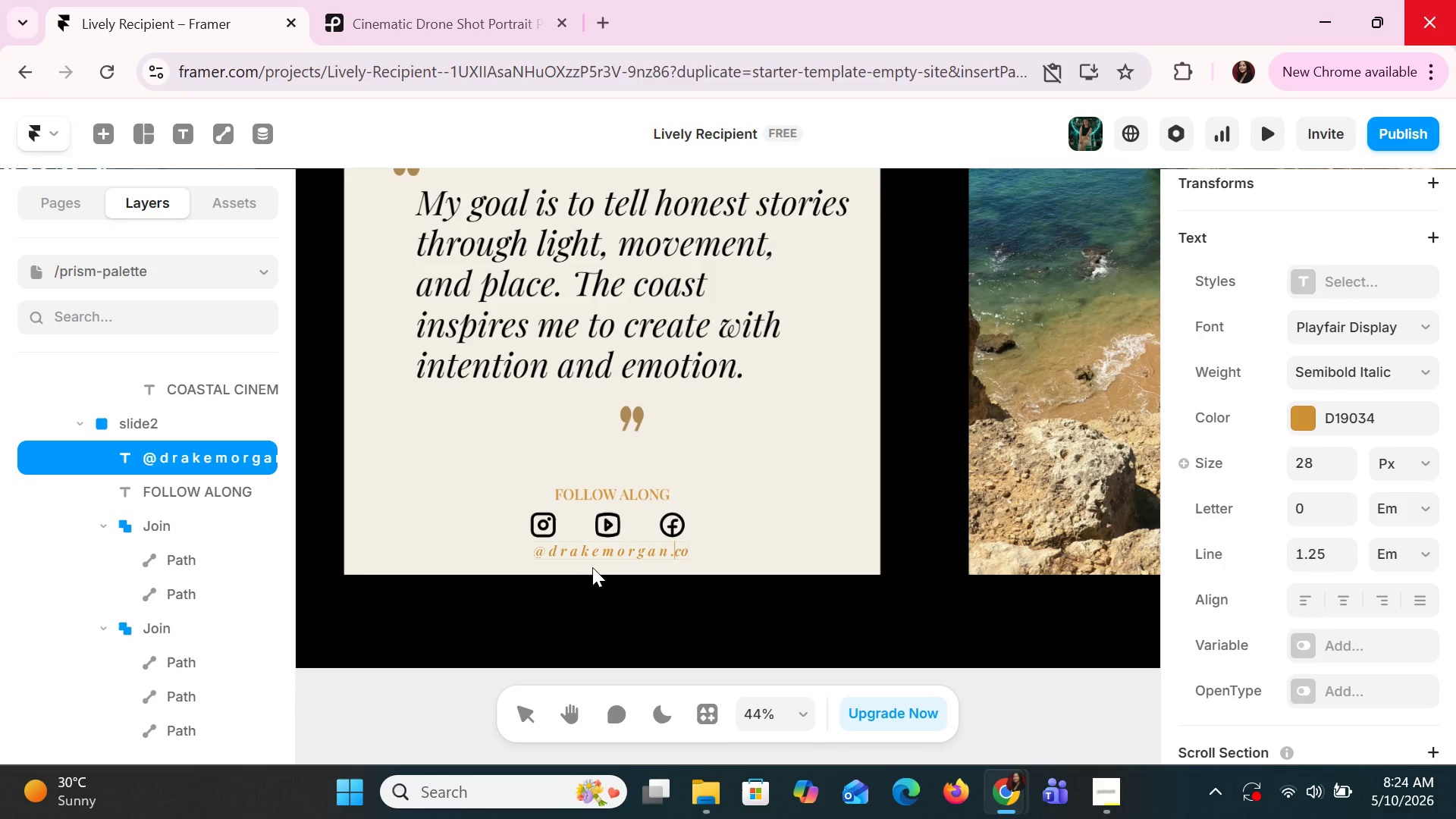 
key(ArrowRight)
 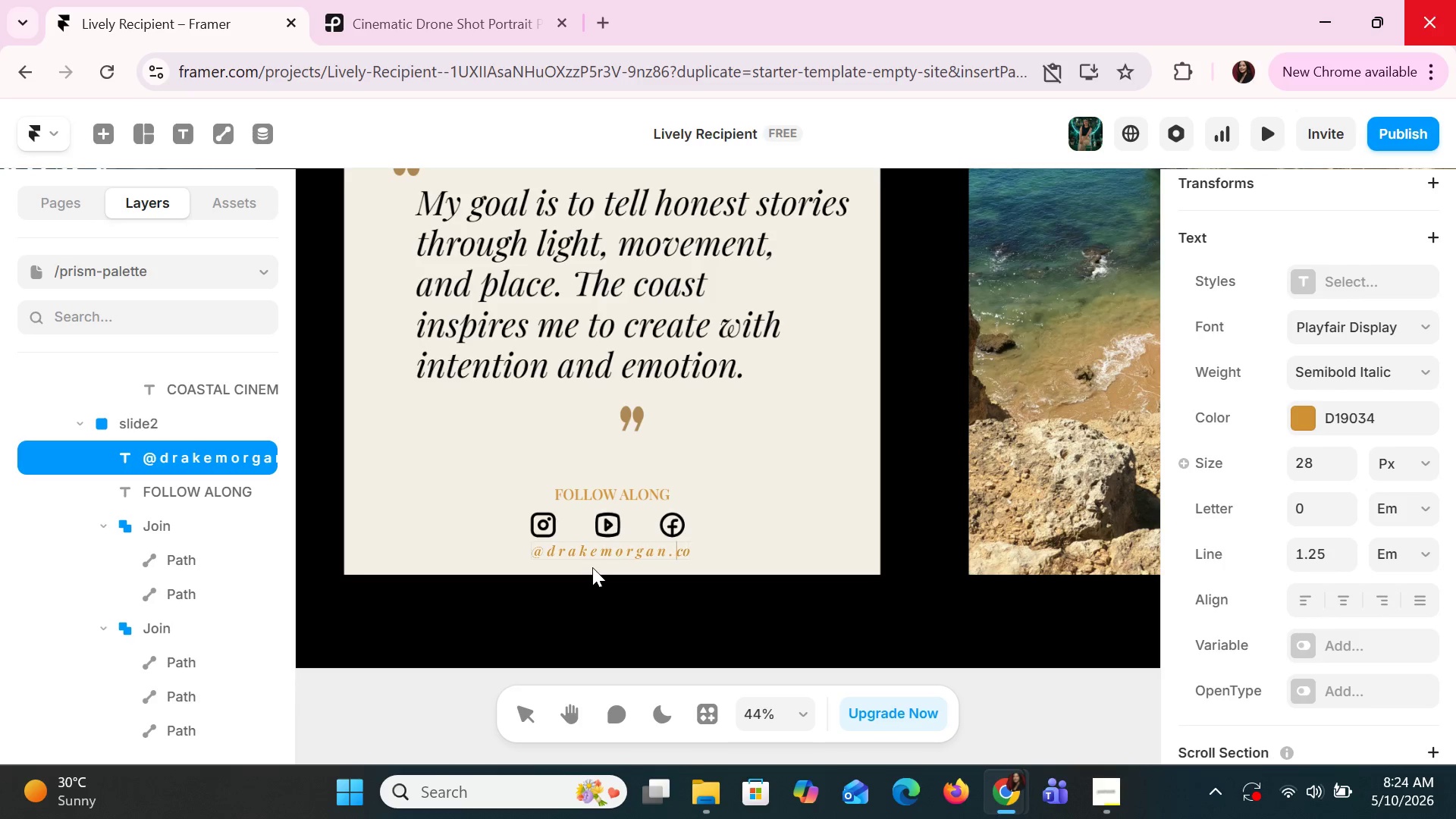 
key(Space)
 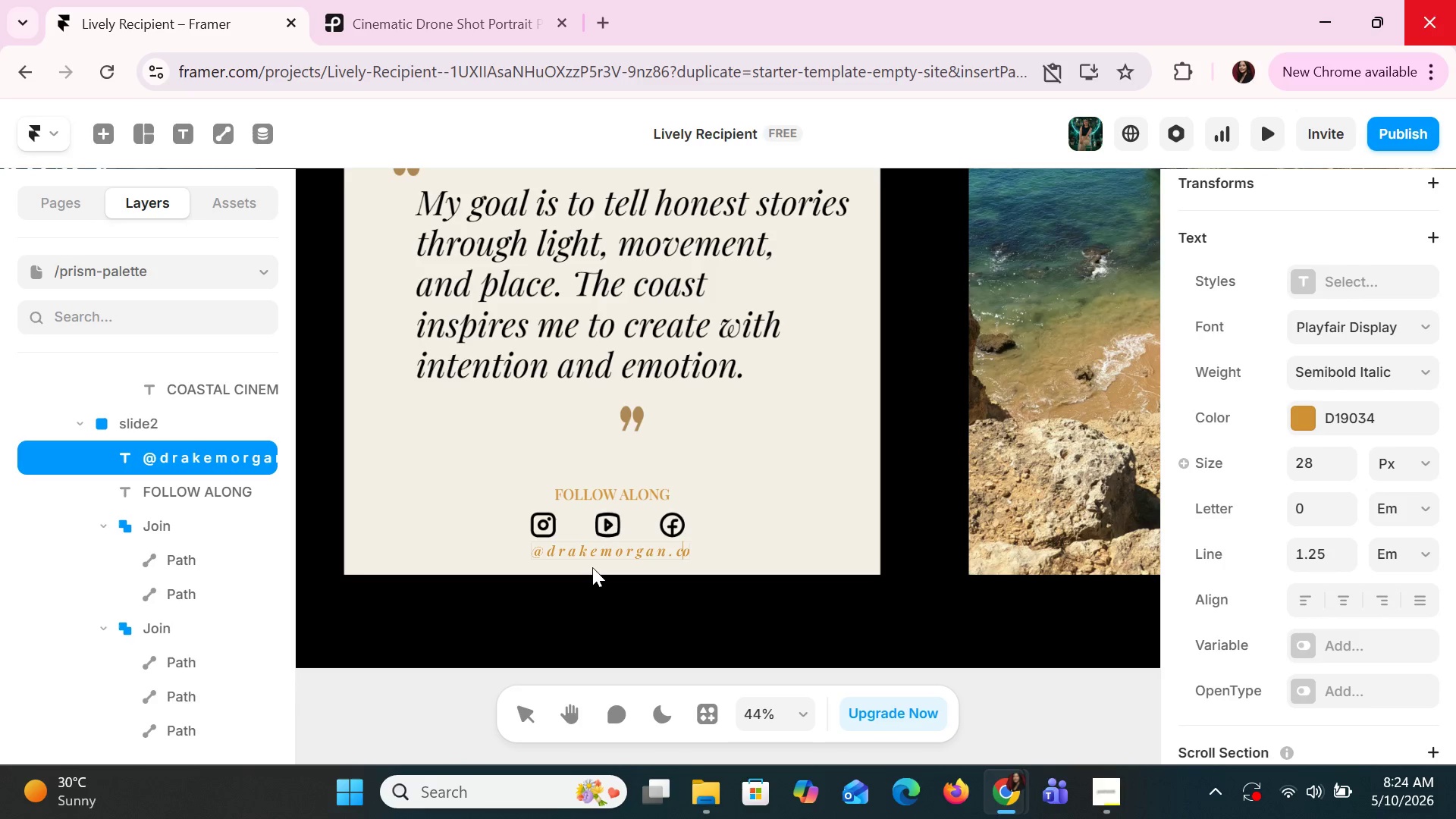 
key(ArrowRight)
 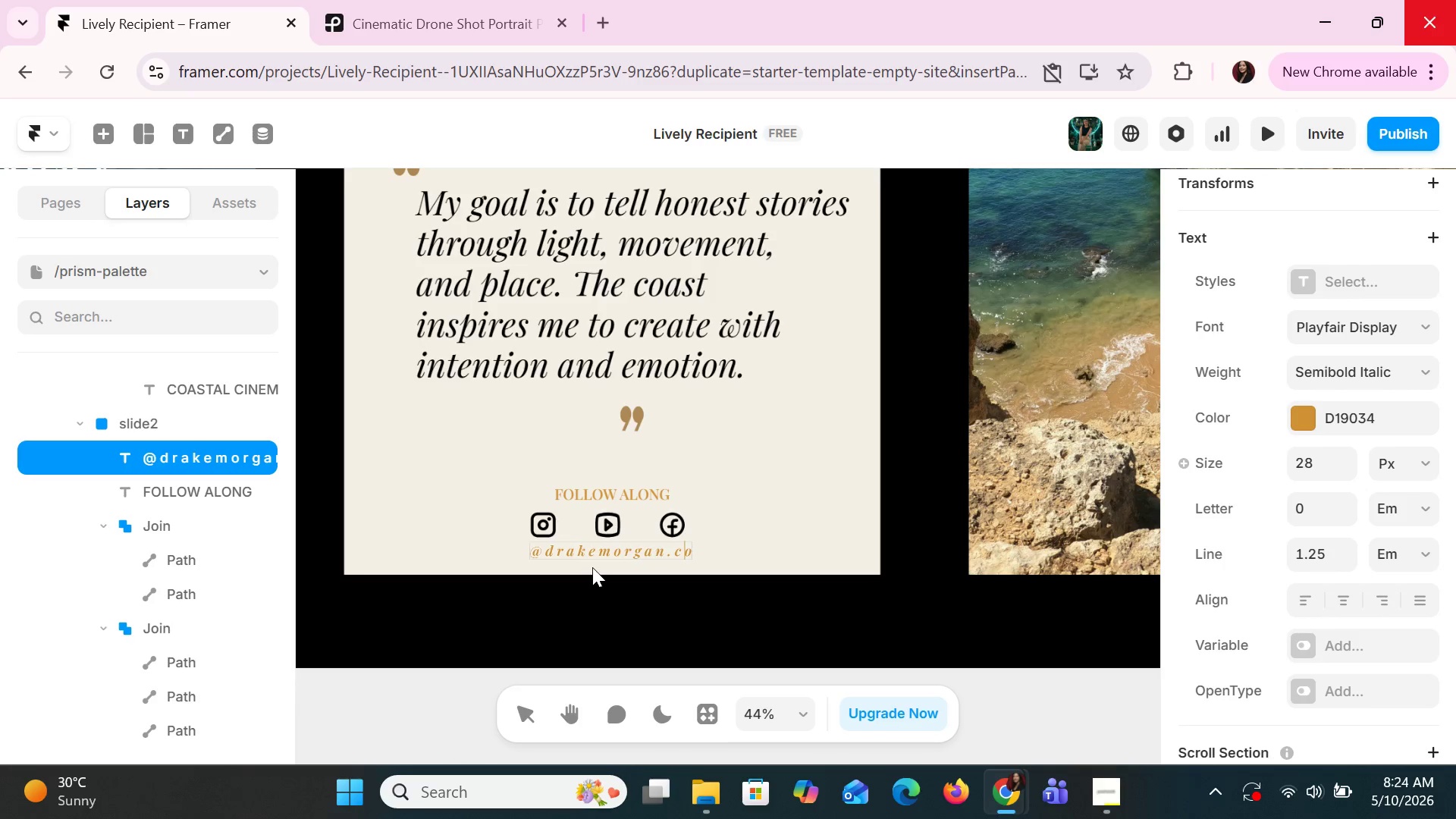 
key(Space)
 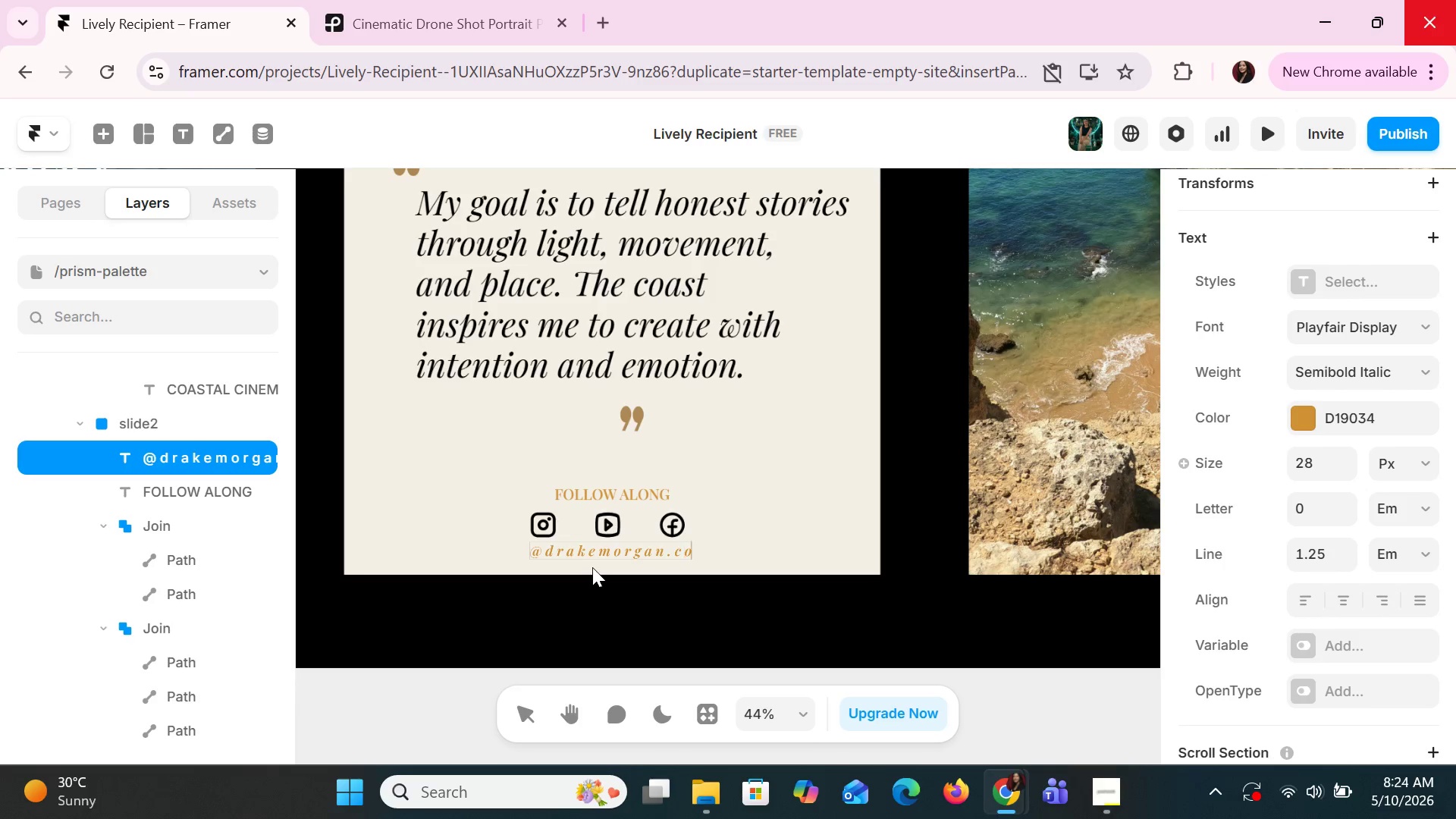 
key(ArrowRight)
 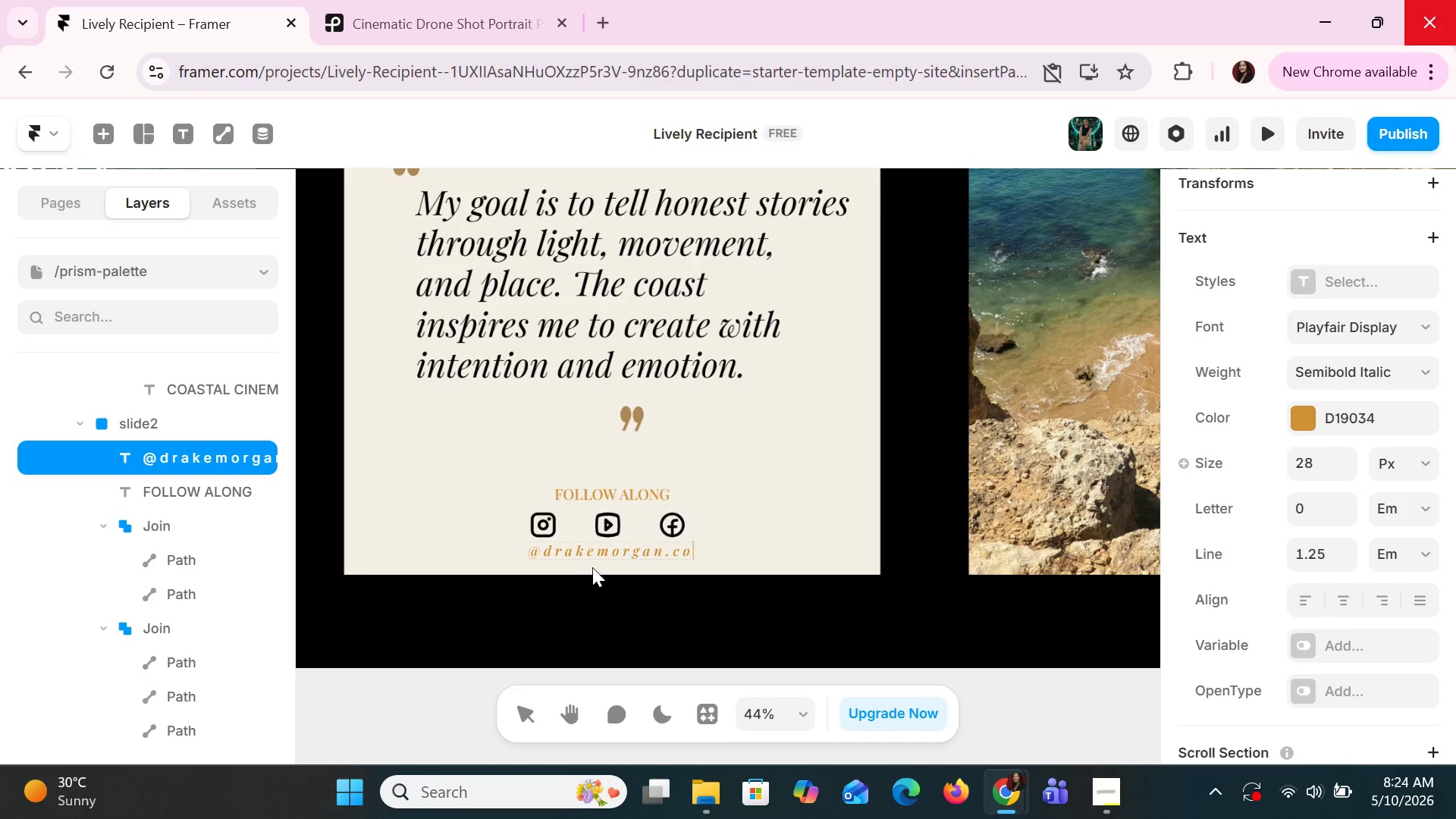 
key(Space)
 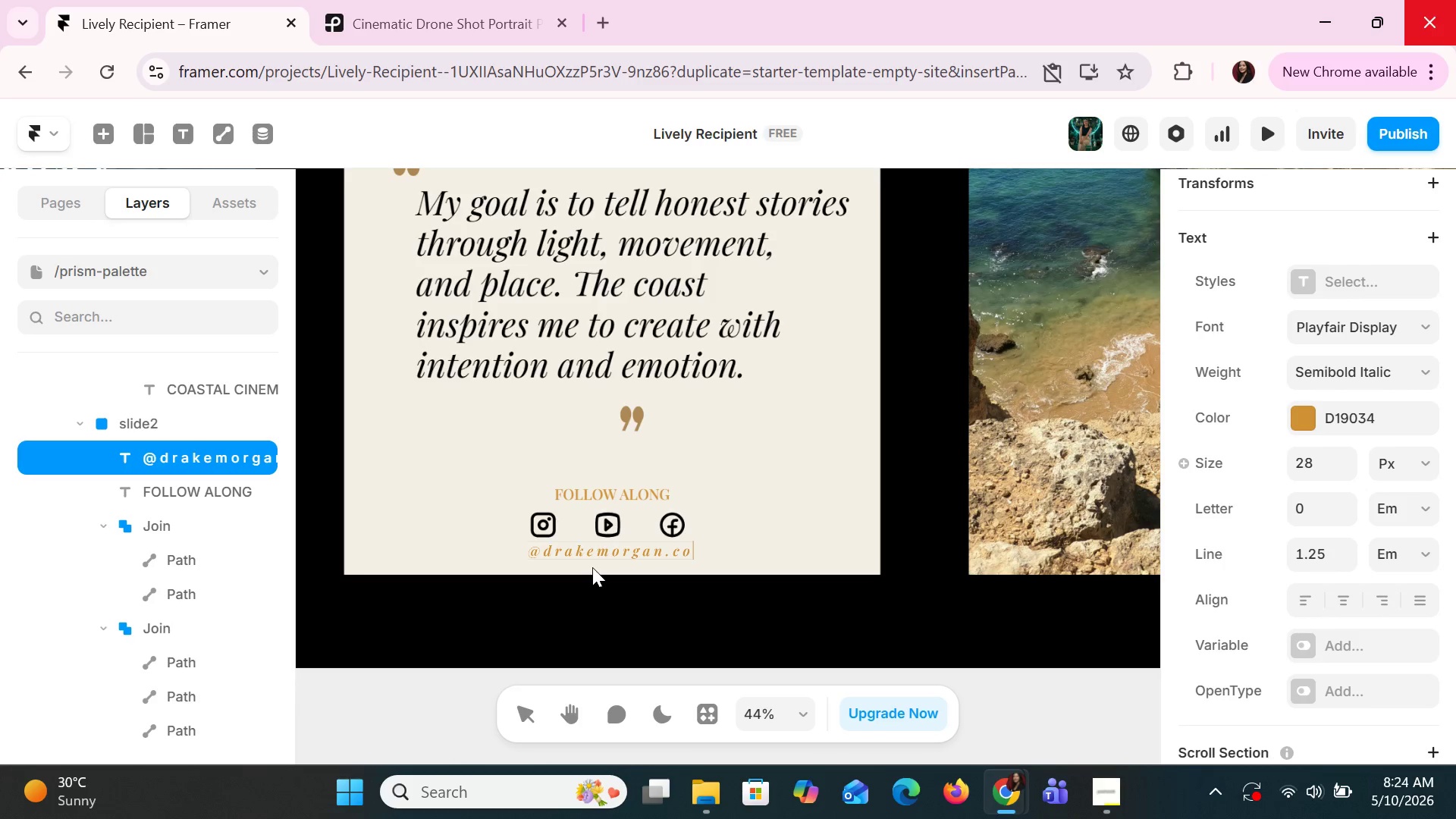 
key(ArrowRight)
 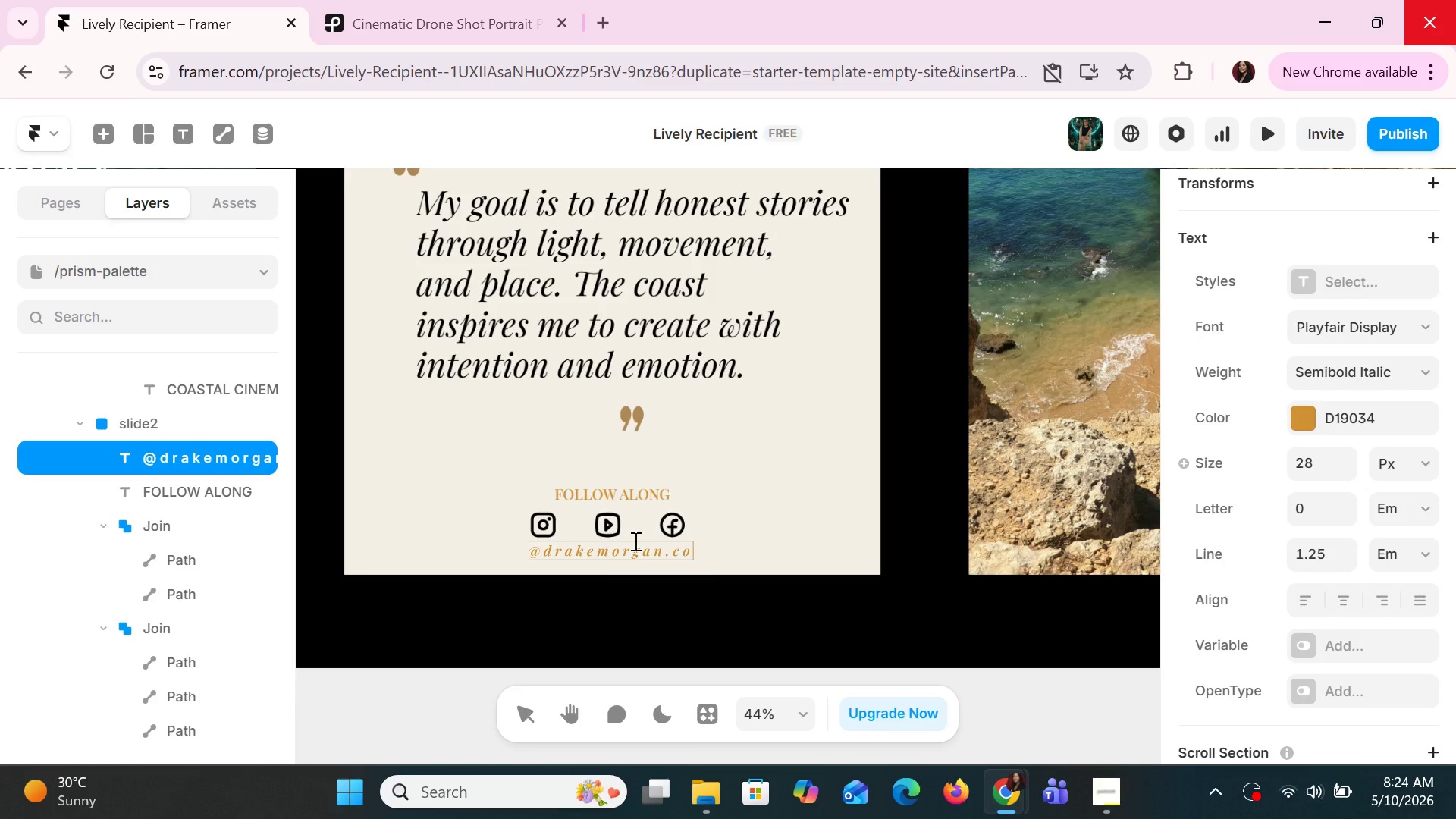 
left_click([724, 444])
 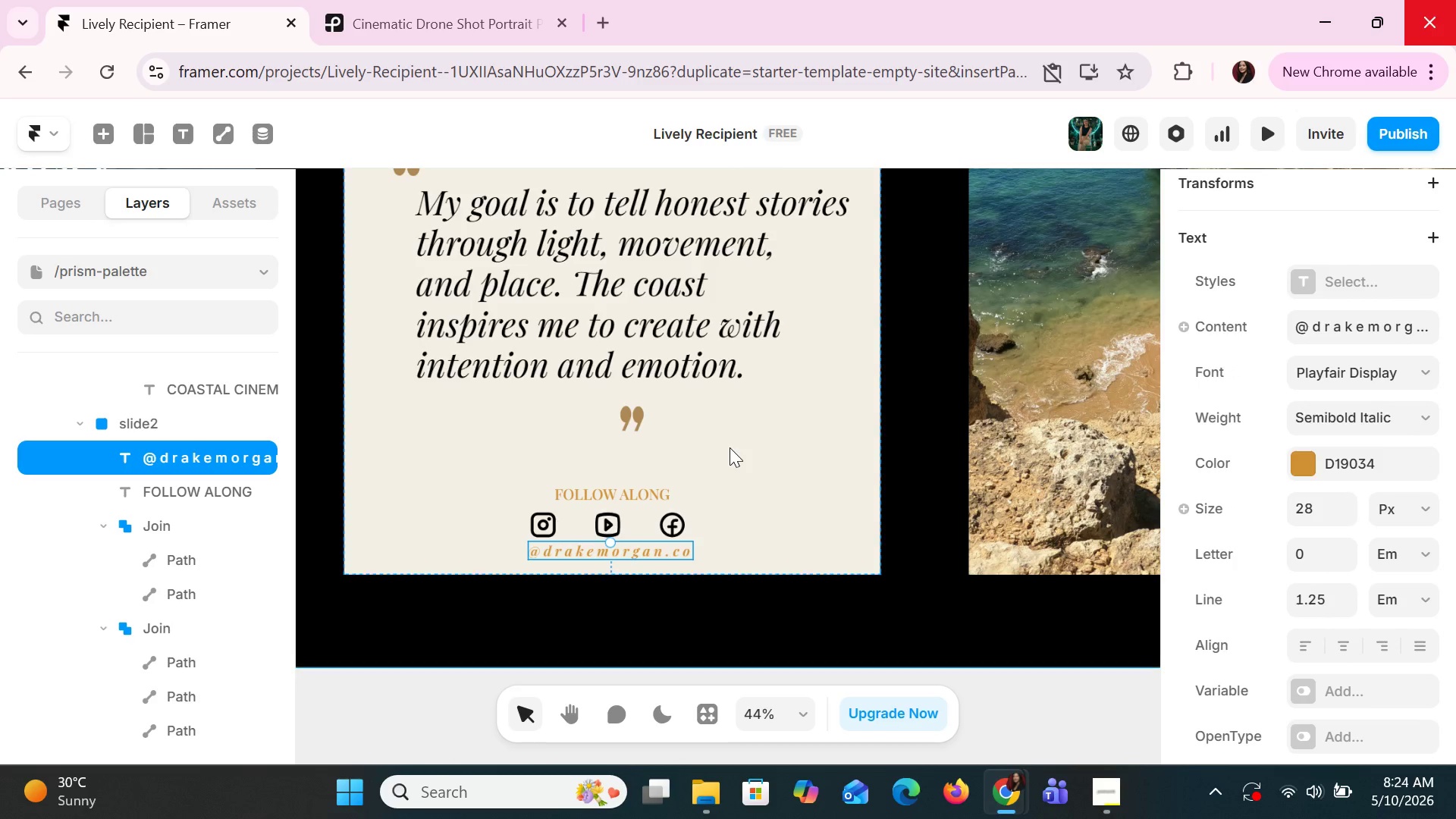 
hold_key(key=ControlLeft, duration=0.75)
scroll: coordinate [730, 447], scroll_direction: down, amount: 3.0
 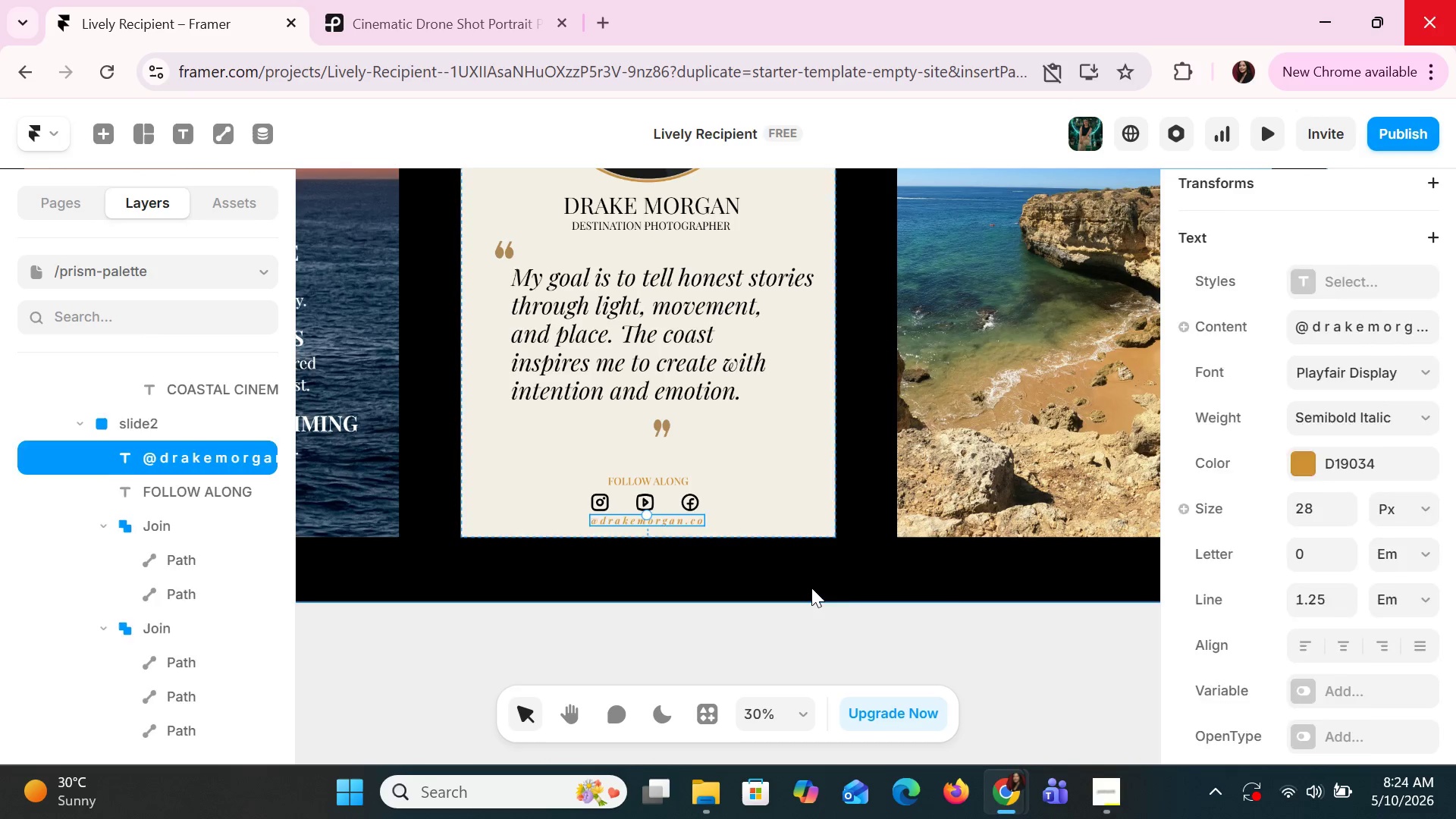 
left_click([811, 588])
 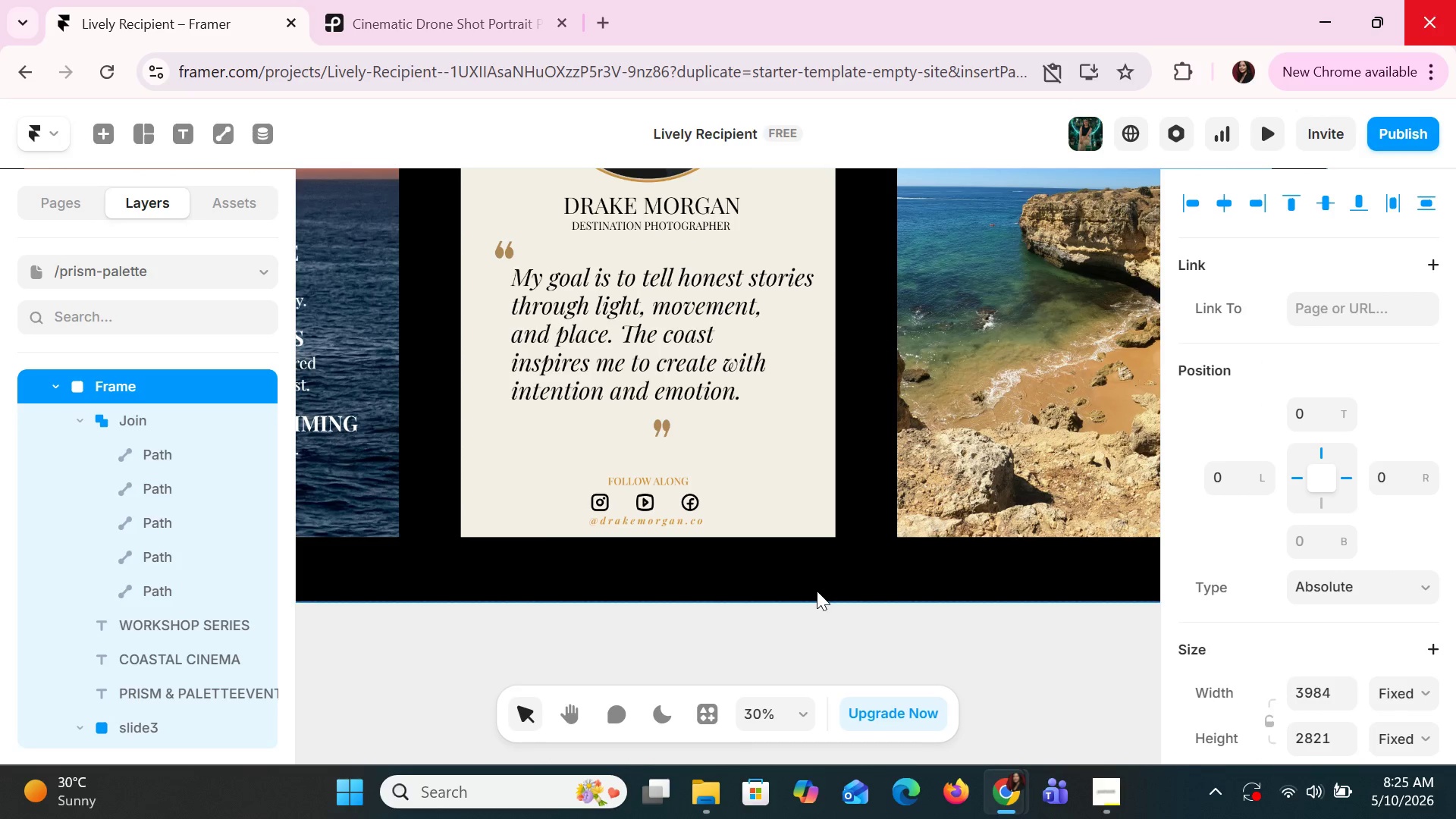 
scroll: coordinate [820, 590], scroll_direction: up, amount: 10.0
 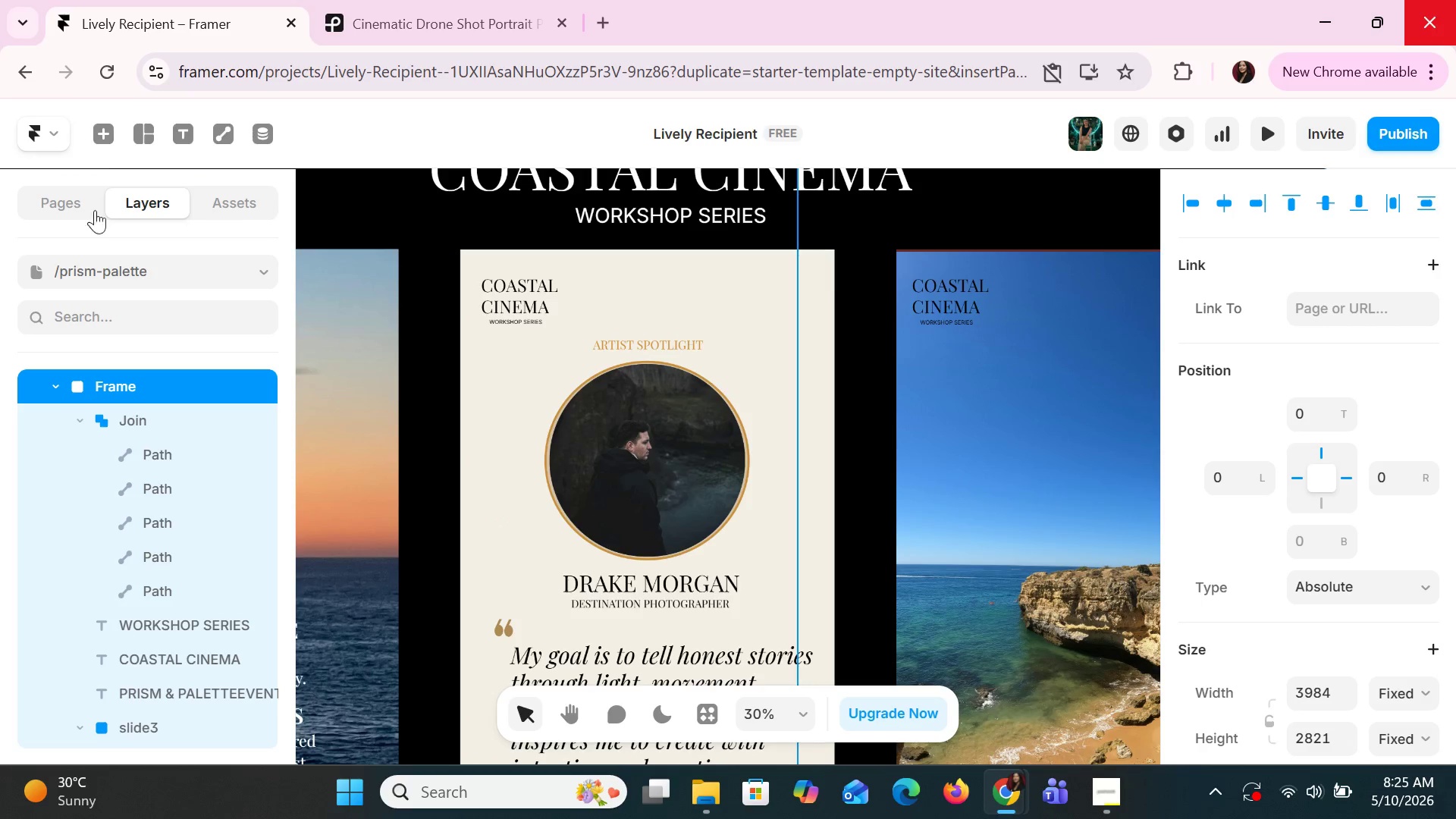 
left_click([213, 134])
 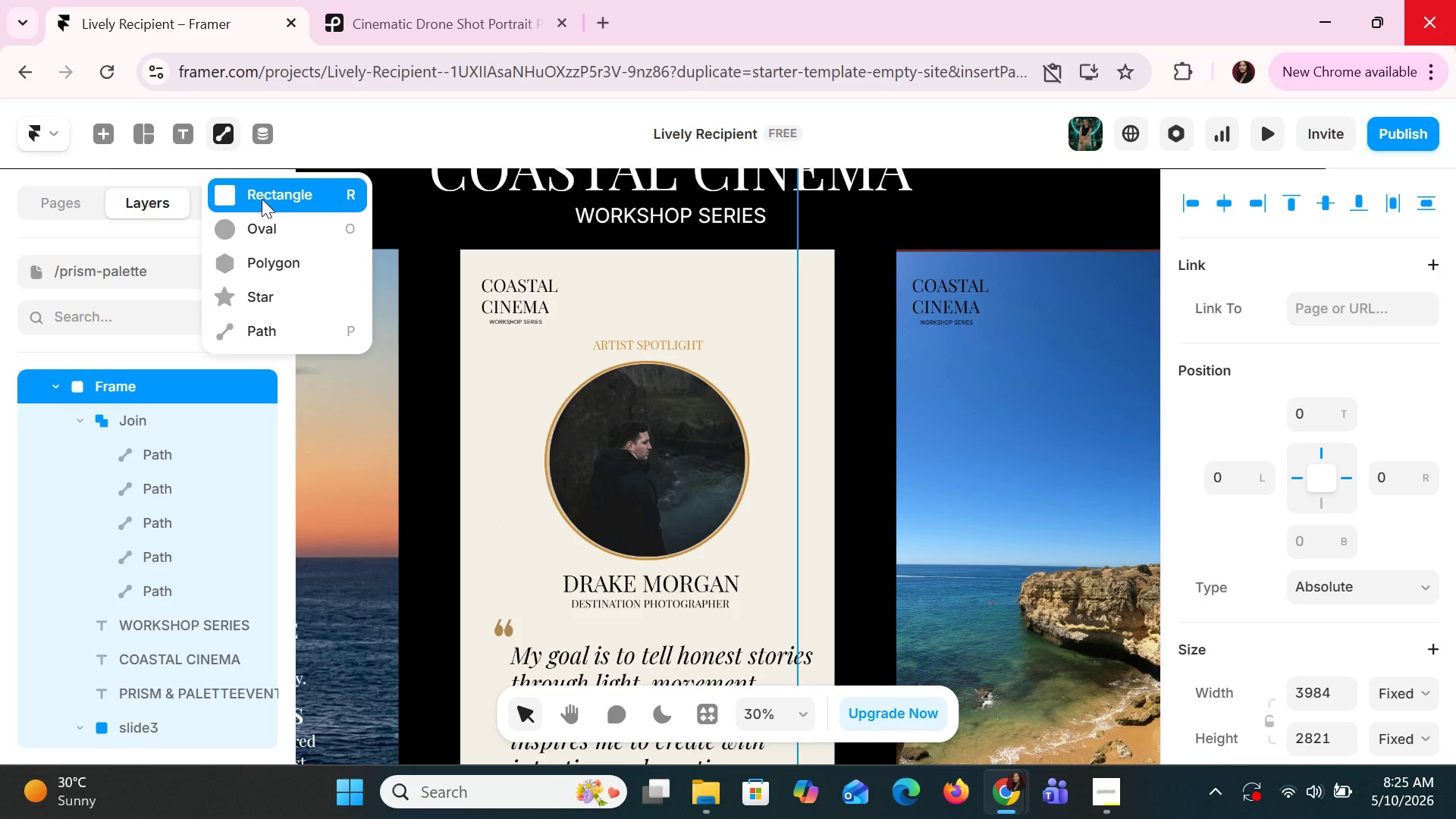 
left_click([262, 199])
 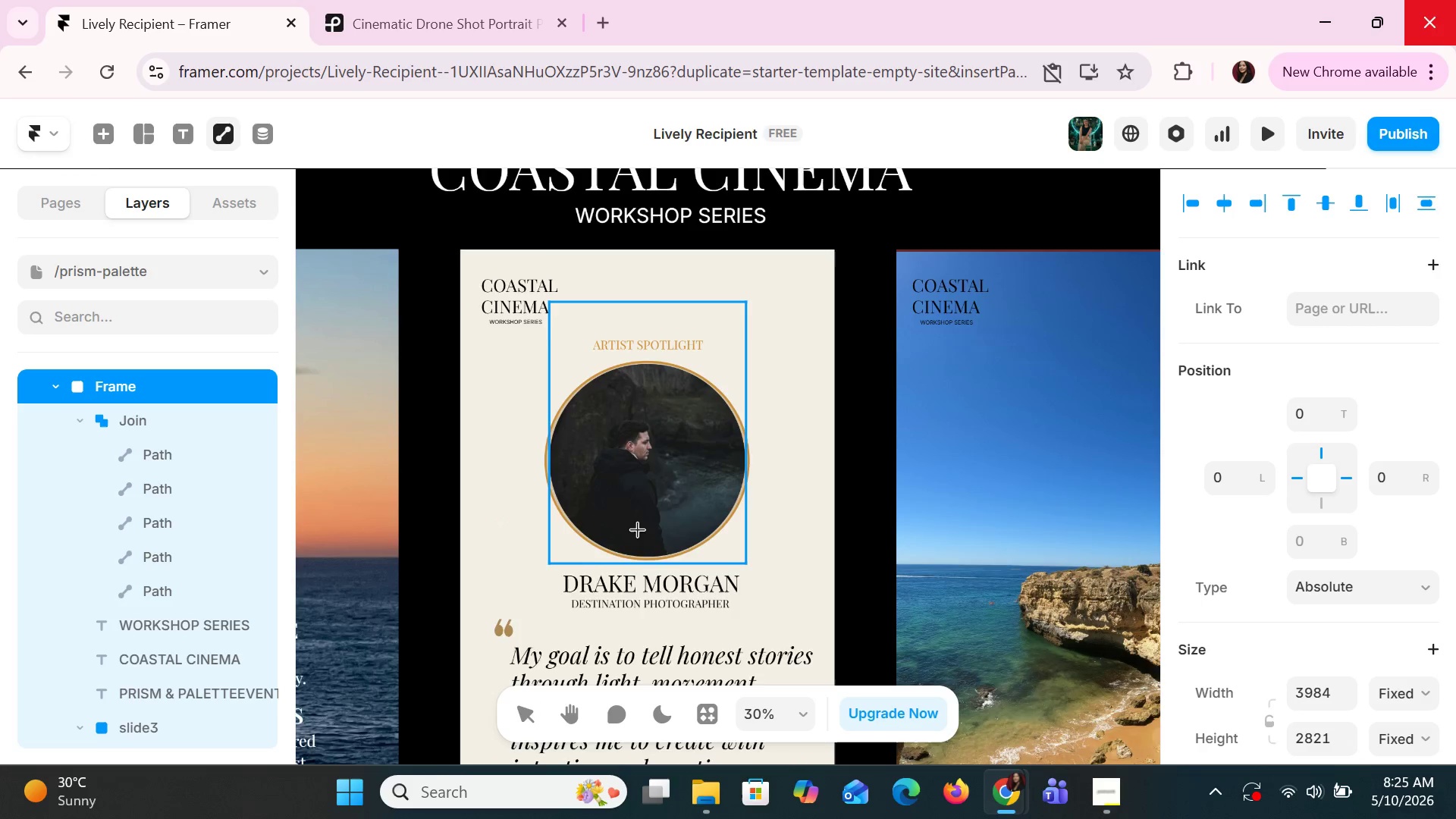 
scroll: coordinate [639, 524], scroll_direction: down, amount: 1.0
 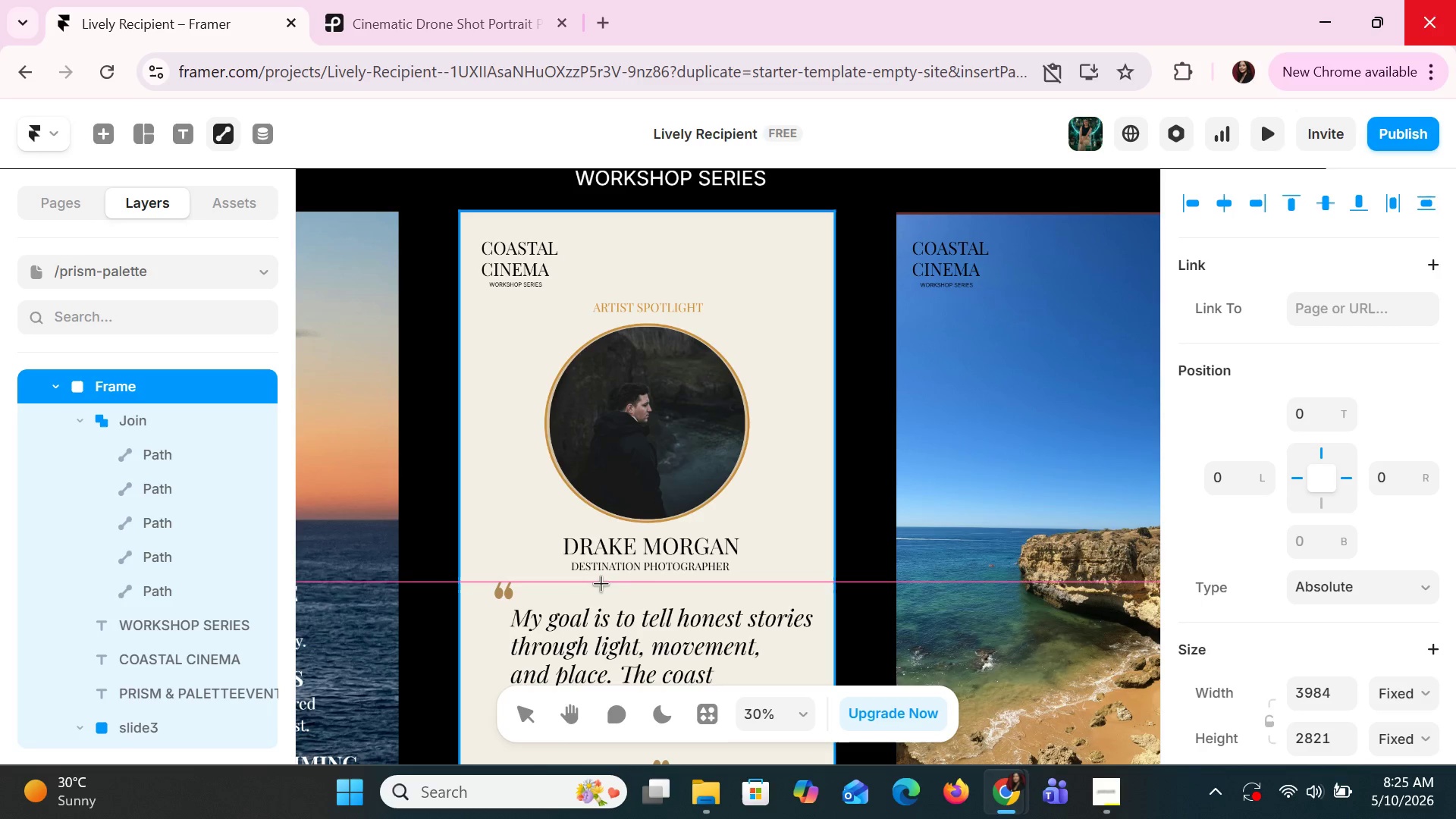 
wait(5.39)
 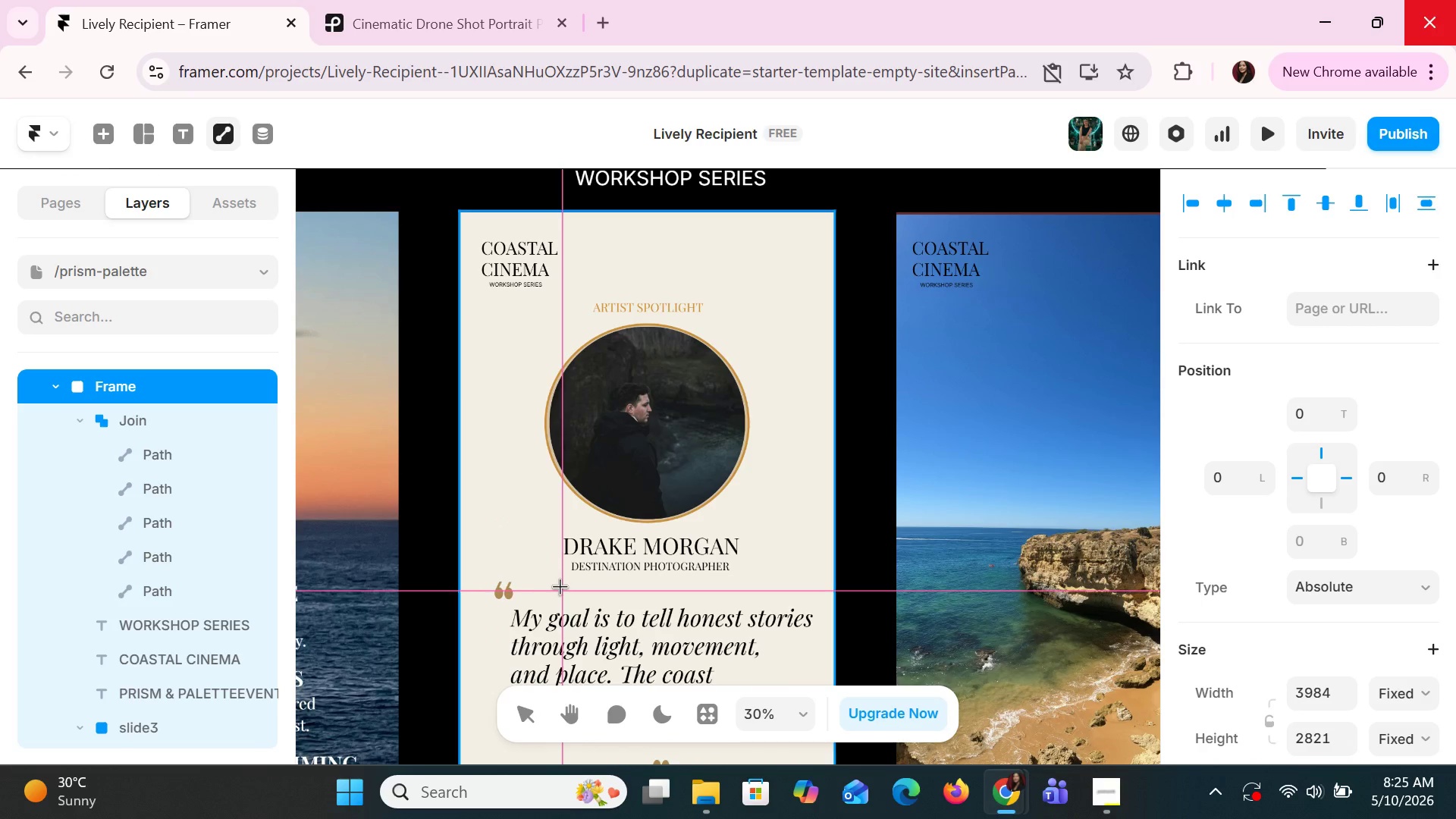 
left_click_drag(start_coordinate=[599, 584], to_coordinate=[698, 581])
 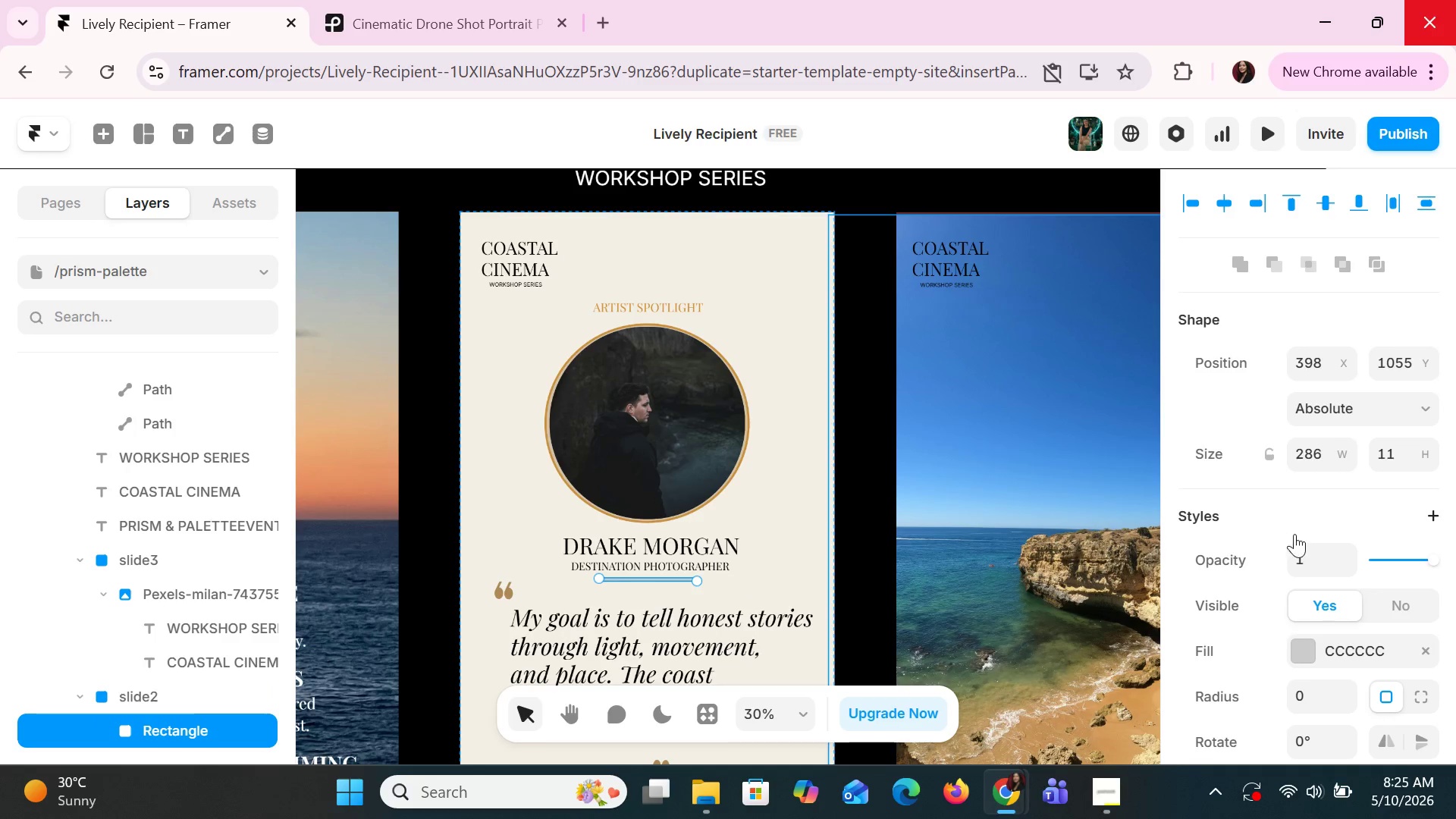 
scroll: coordinate [940, 612], scroll_direction: down, amount: 5.0
 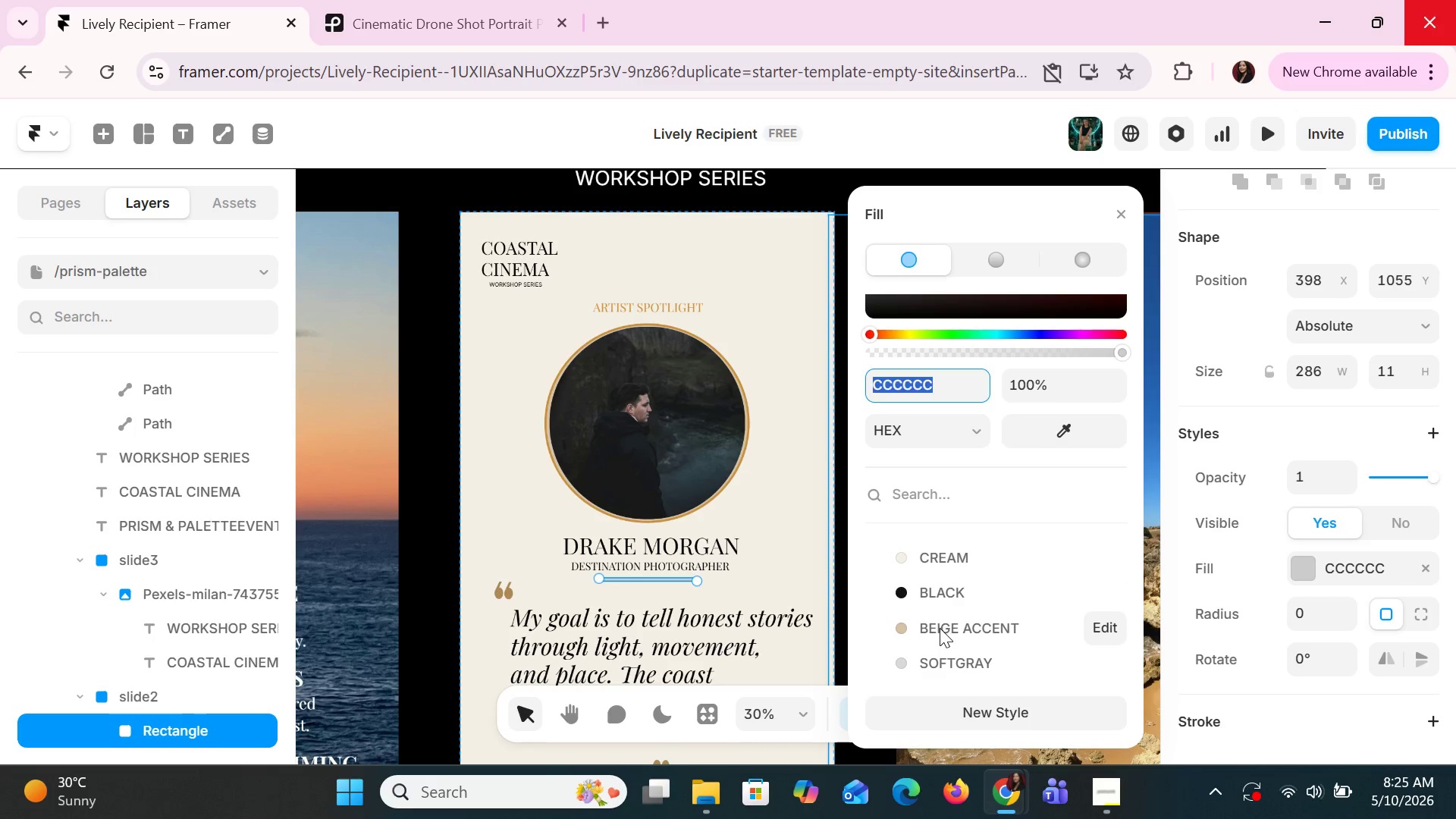 
left_click([940, 628])
 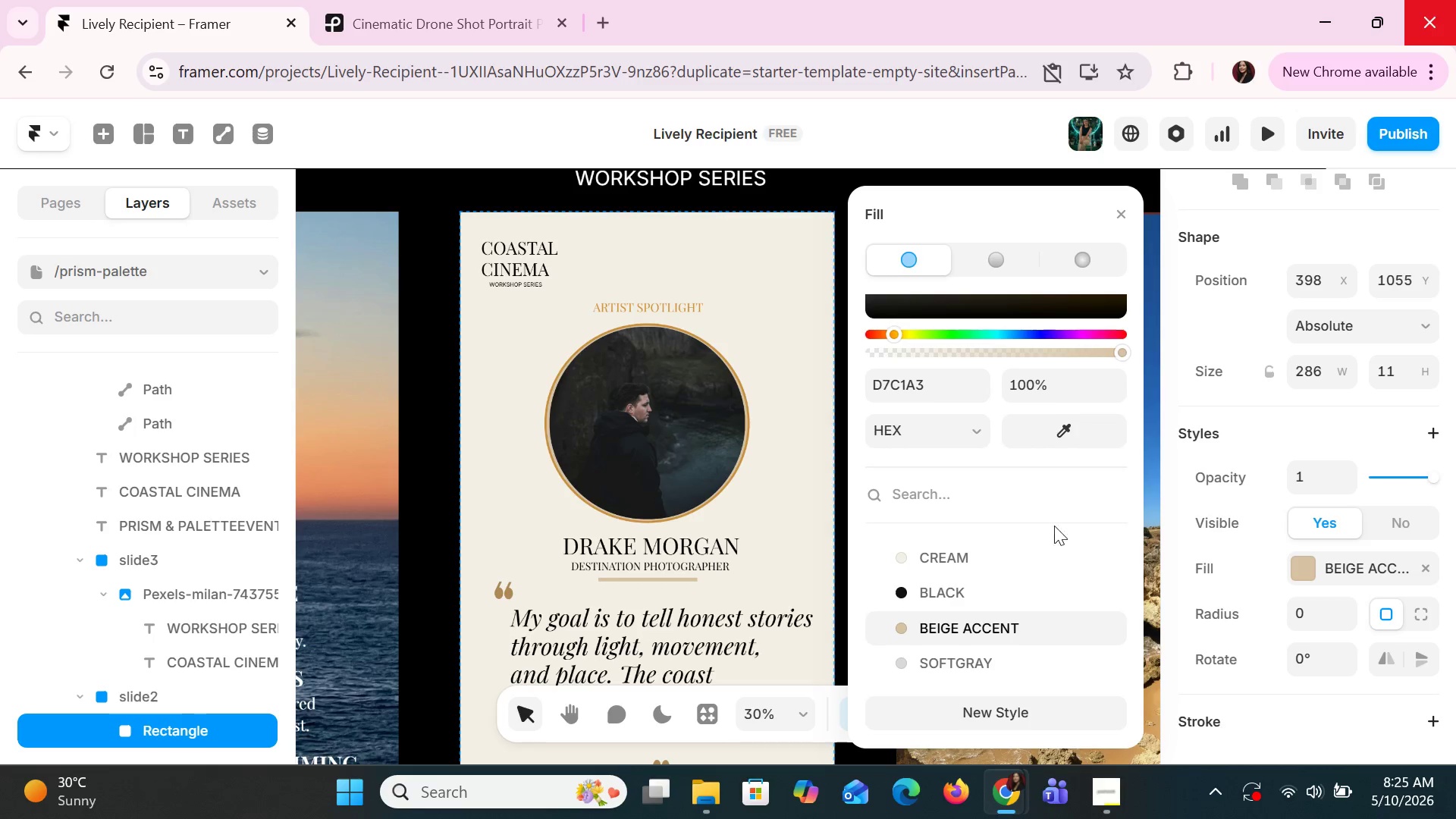 
scroll: coordinate [1037, 526], scroll_direction: up, amount: 2.0
 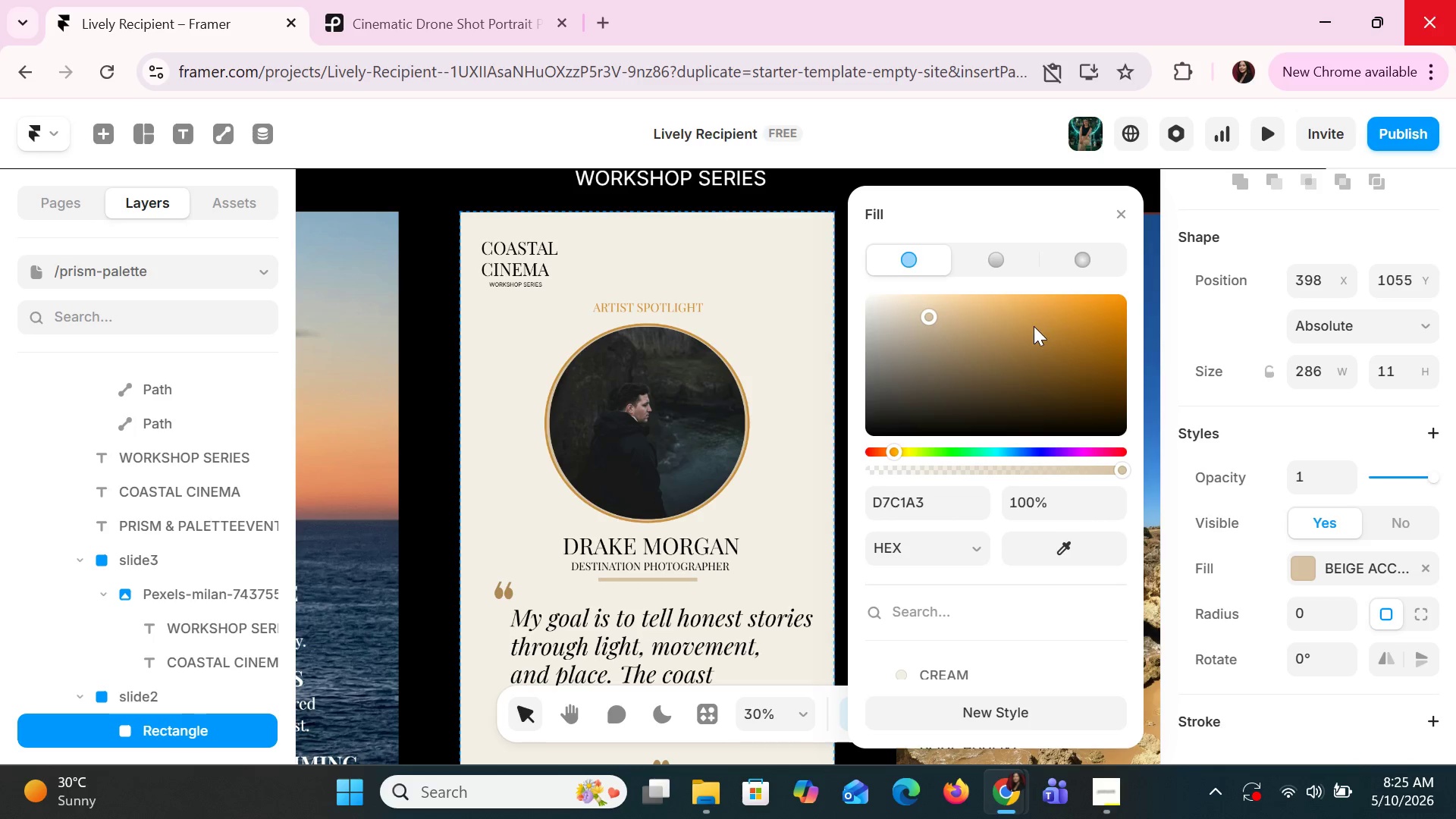 
left_click([1034, 326])
 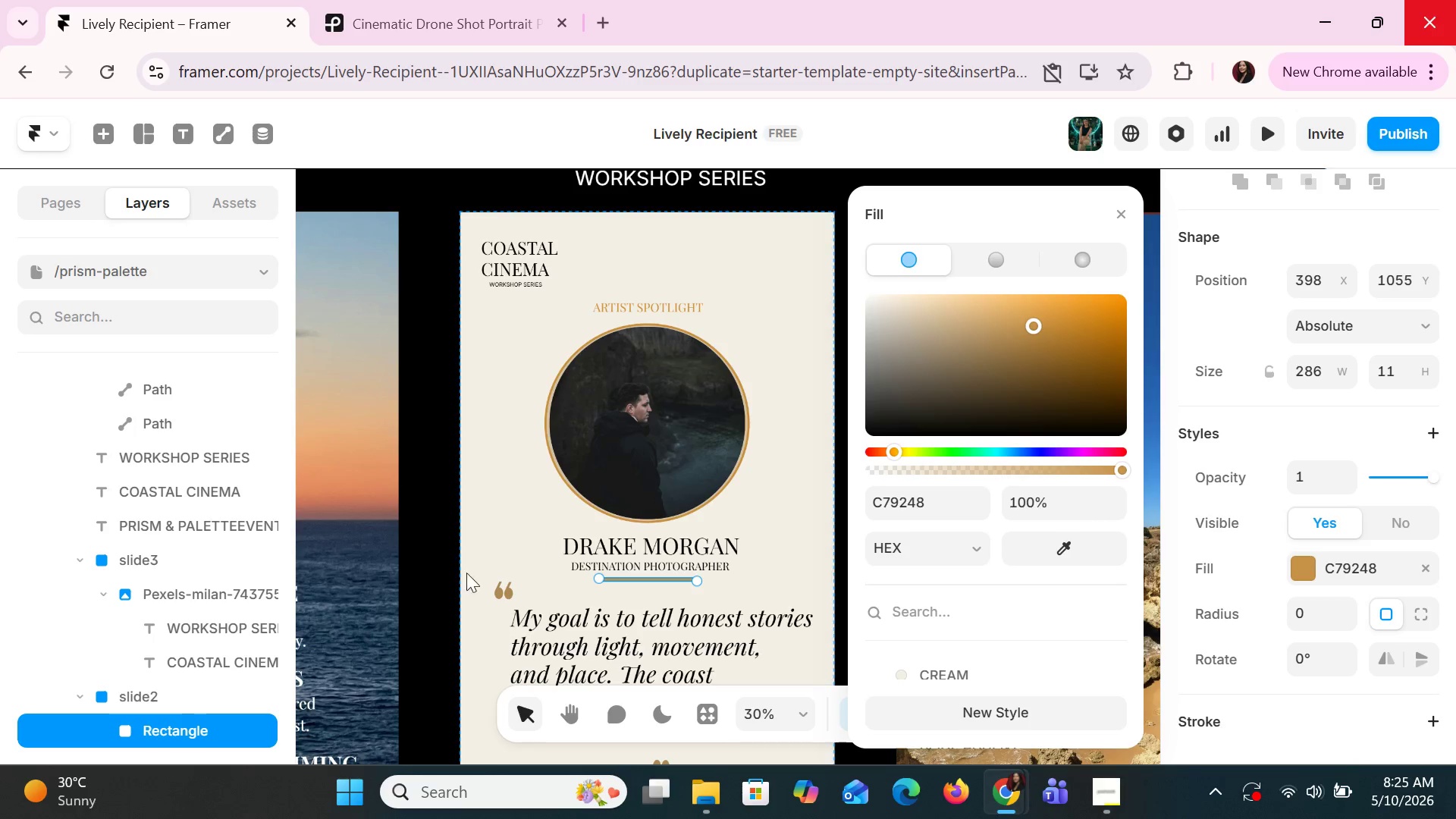 
left_click([502, 591])
 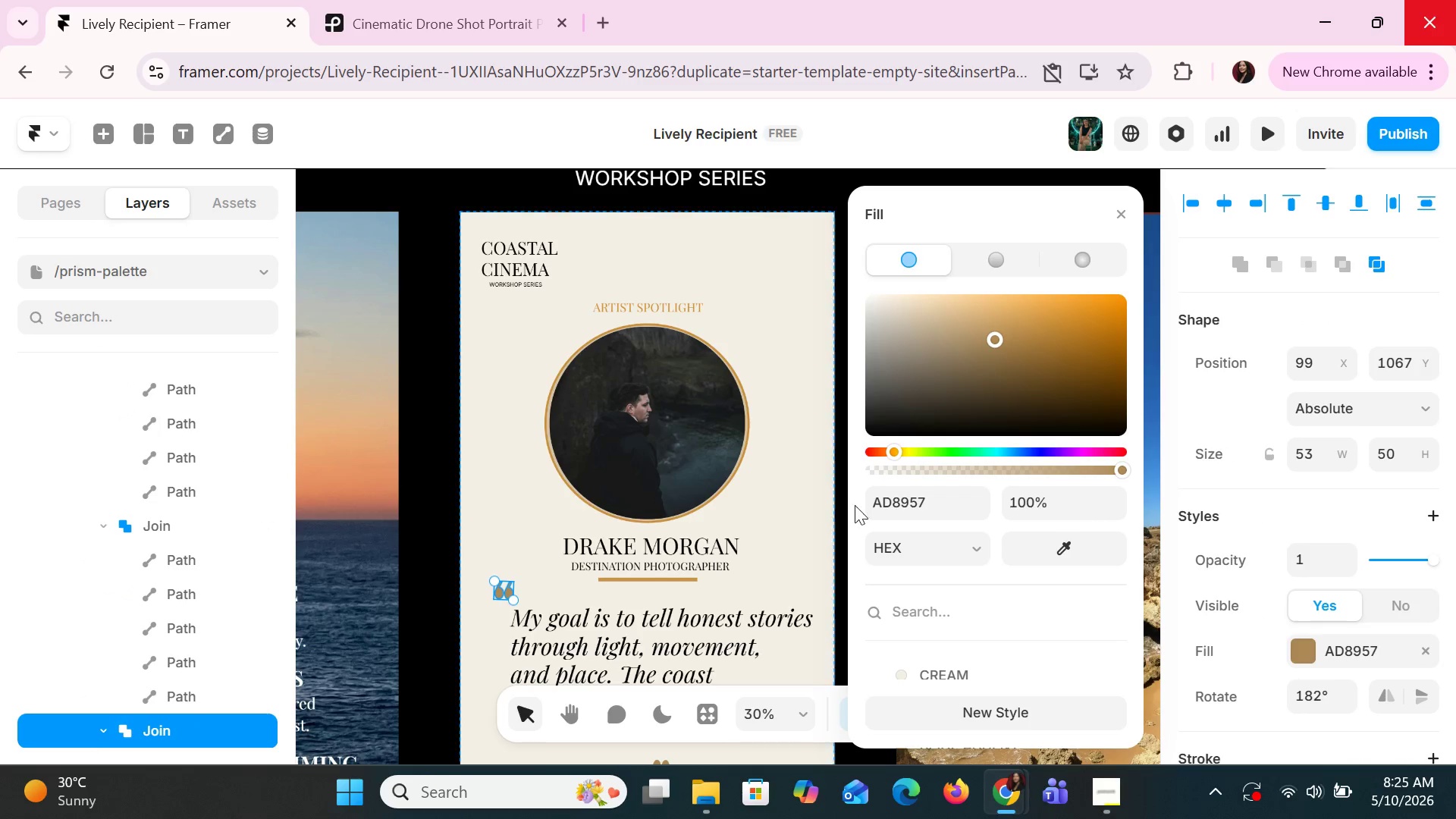 
left_click([873, 503])
 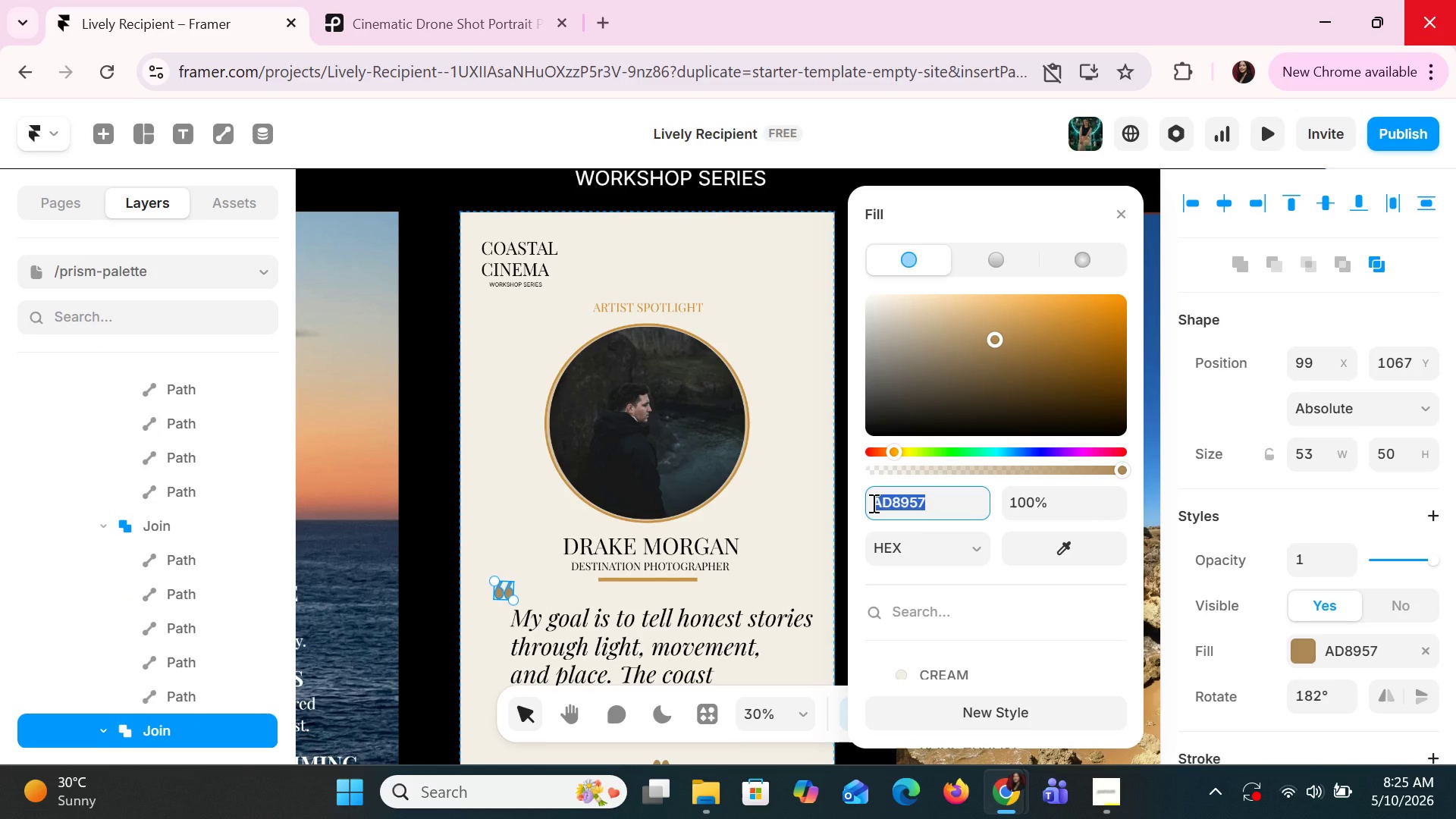 
key(Control+C)
 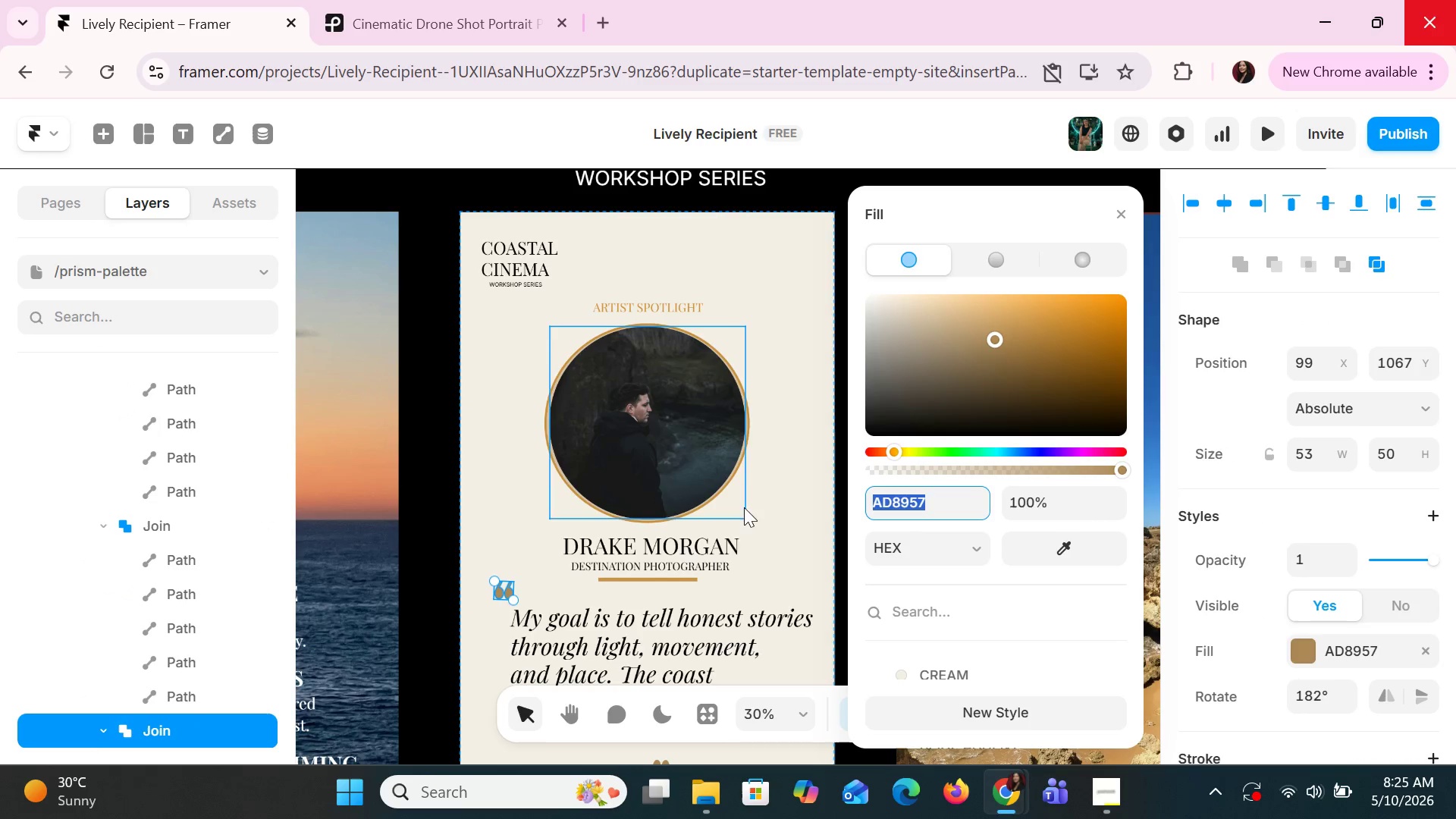 
key(Control+C)
 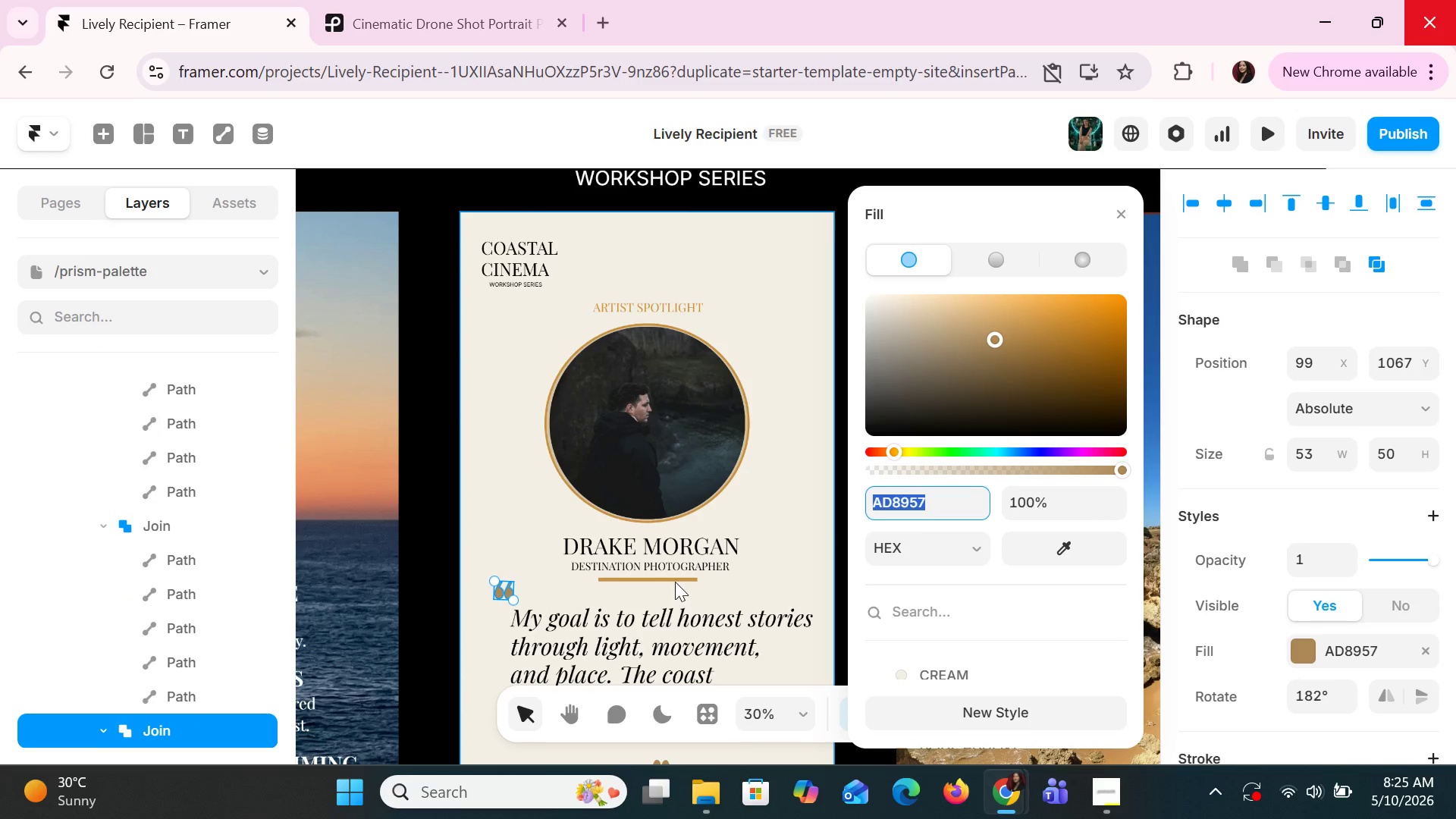 
left_click([675, 582])
 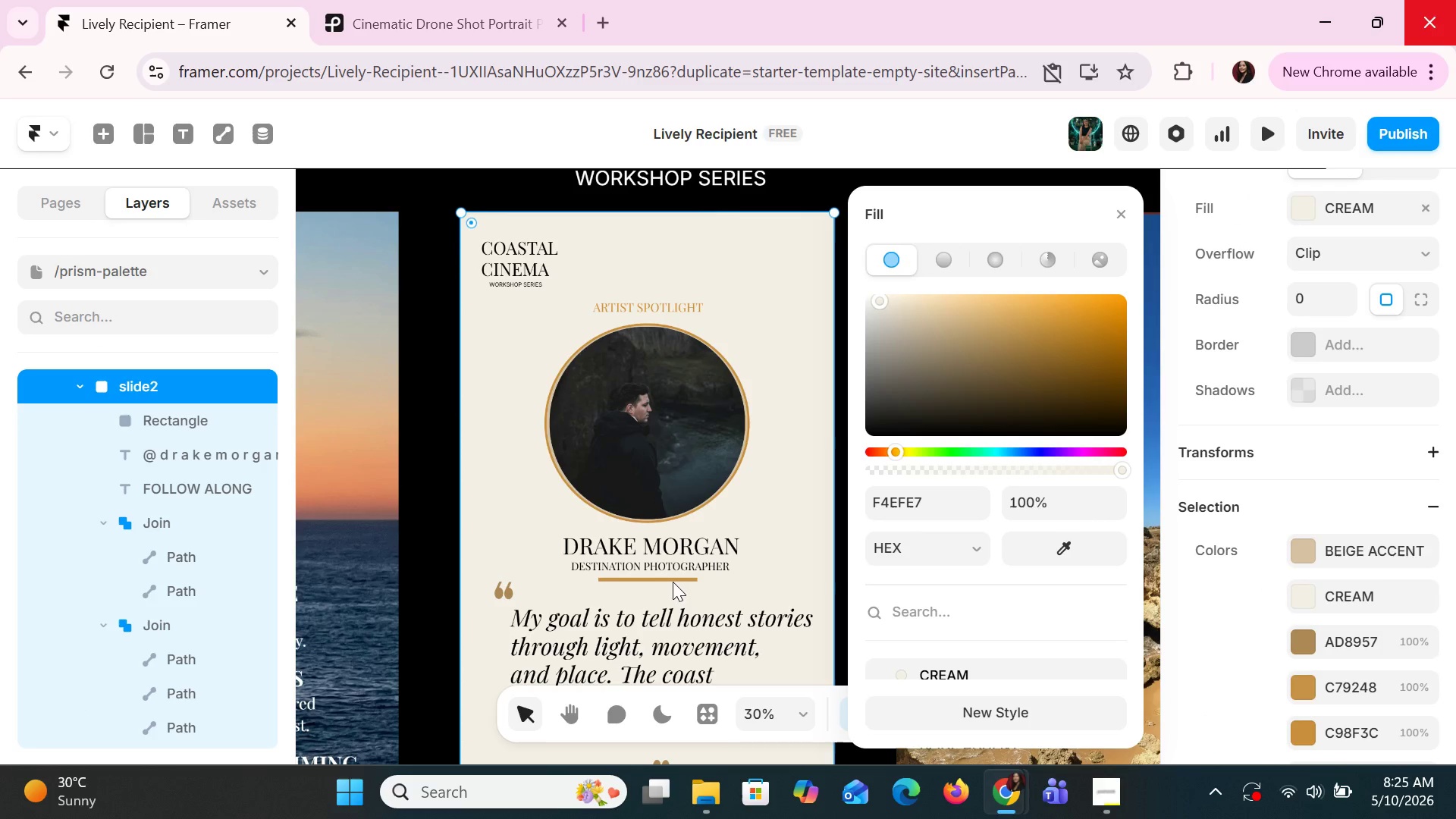 
left_click([673, 582])
 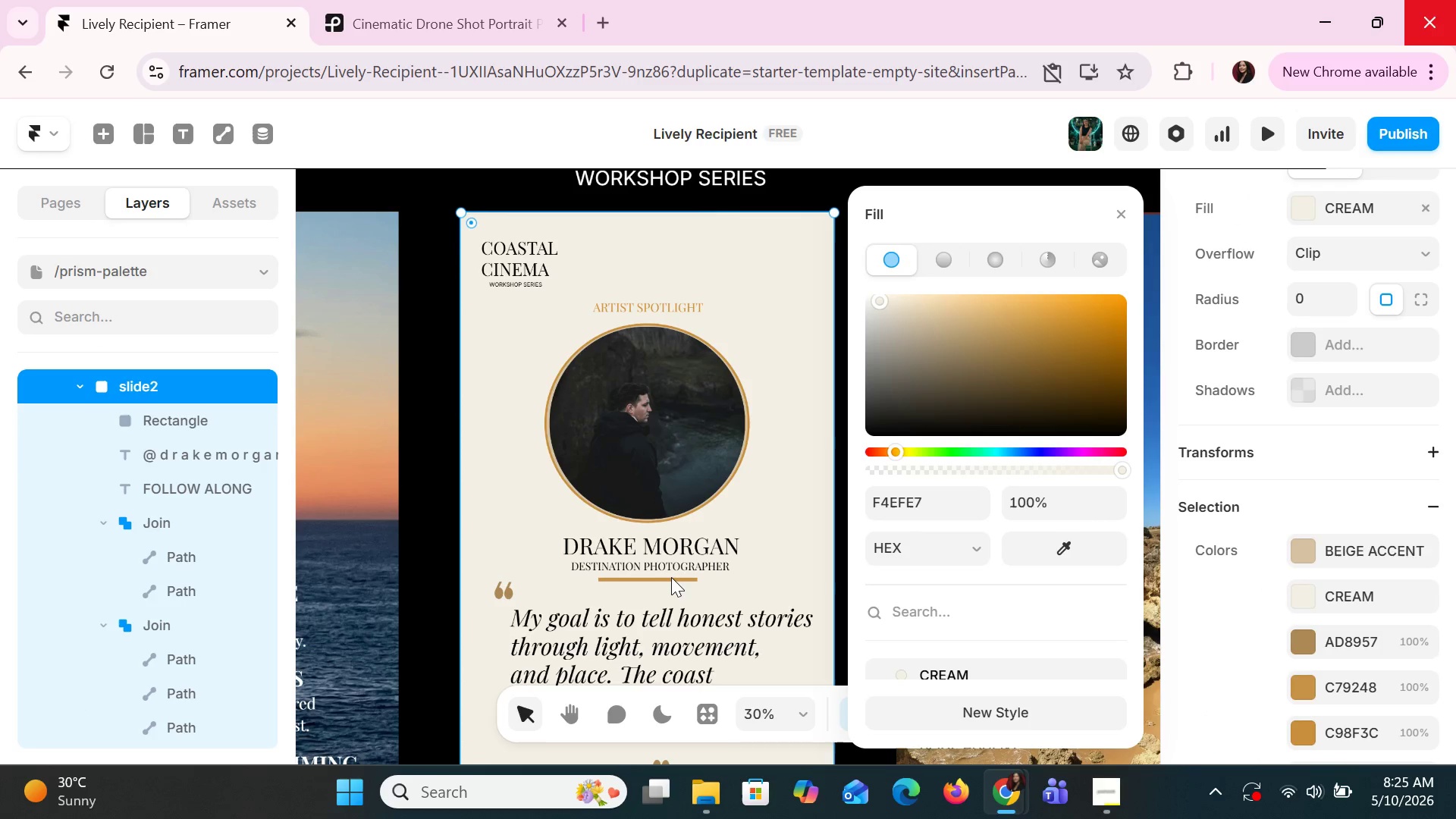 
left_click([671, 577])
 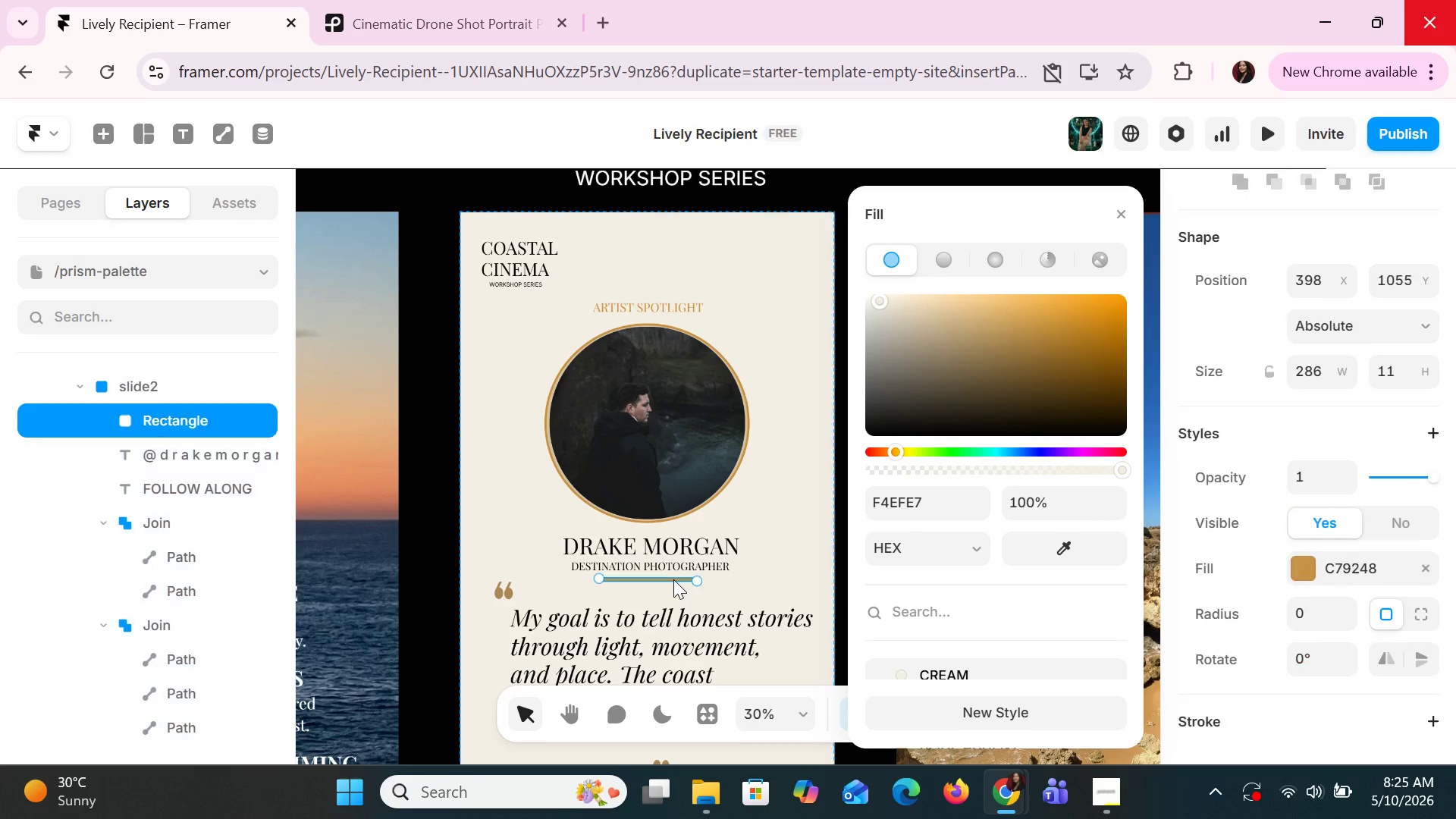 
left_click([673, 579])
 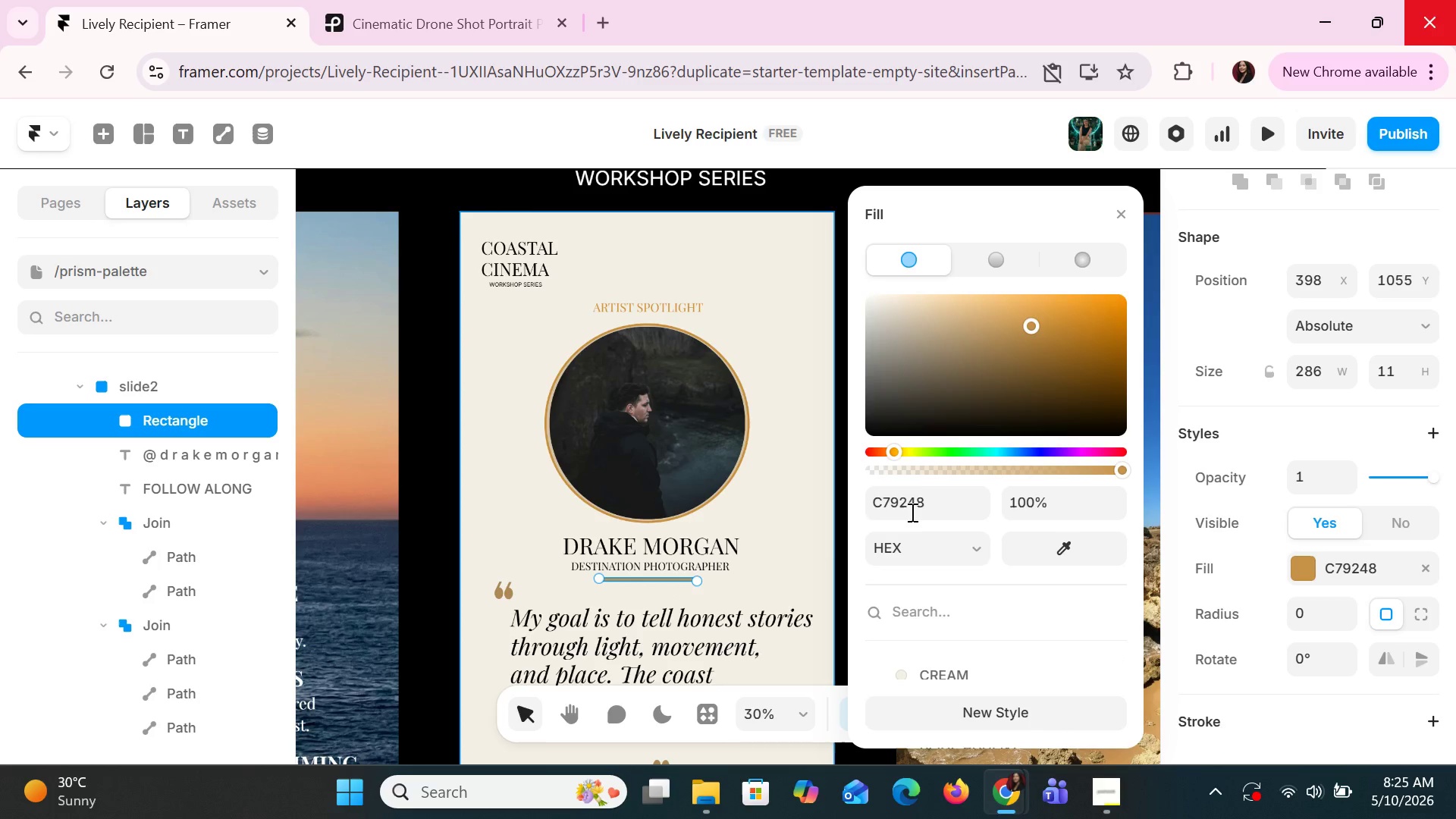 
left_click([911, 512])
 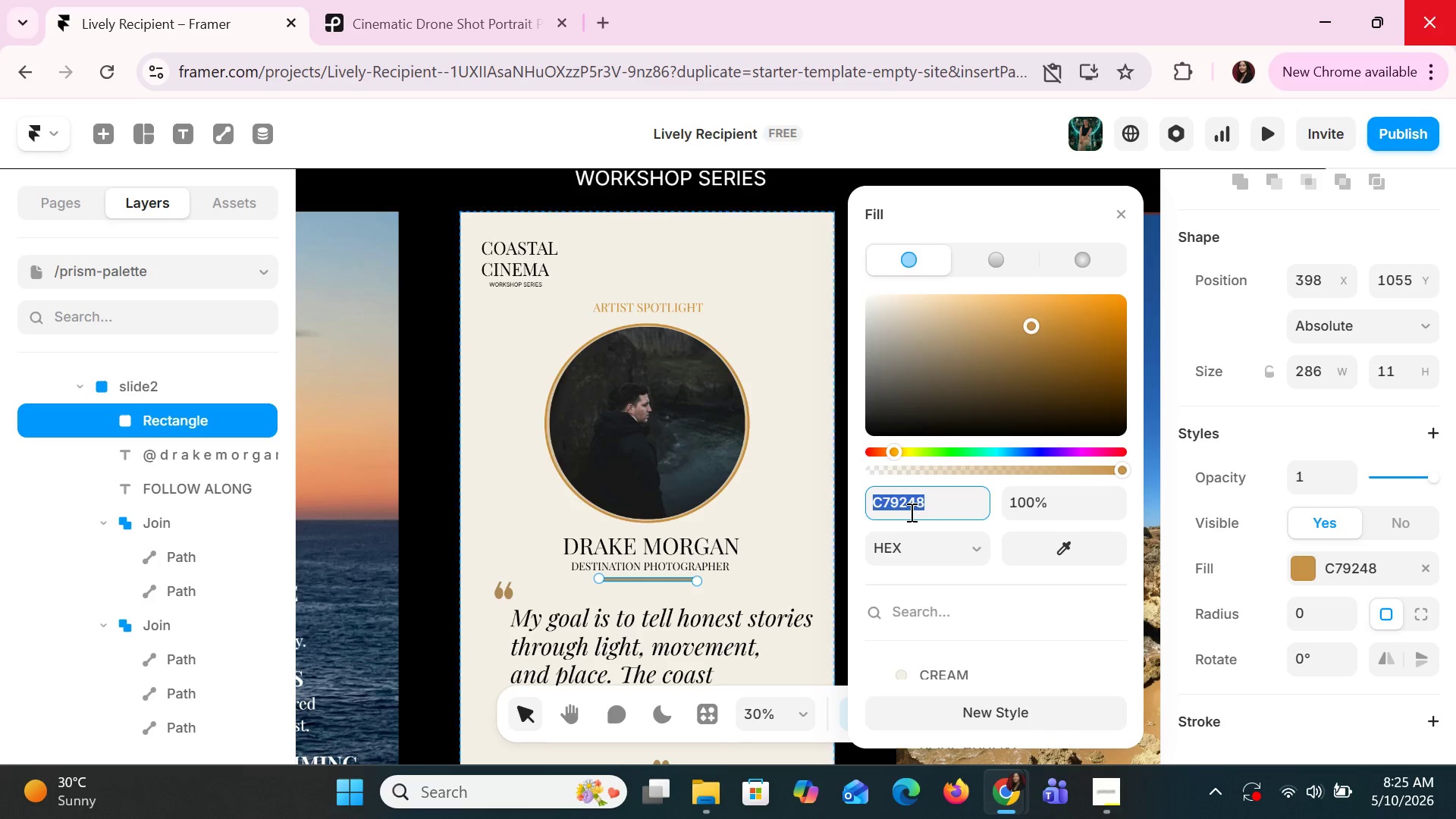 
key(Control+V)
 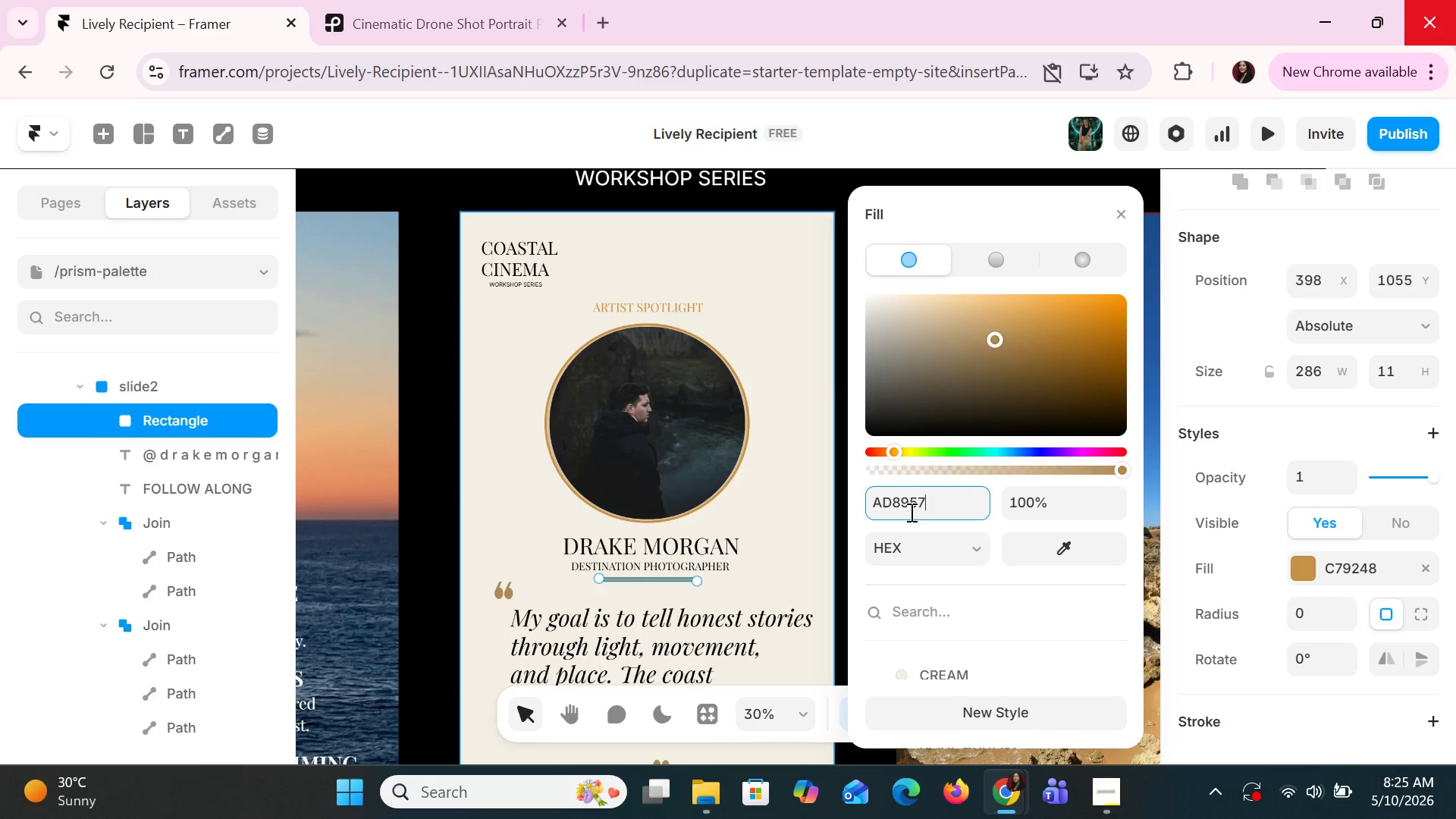 
key(Enter)
 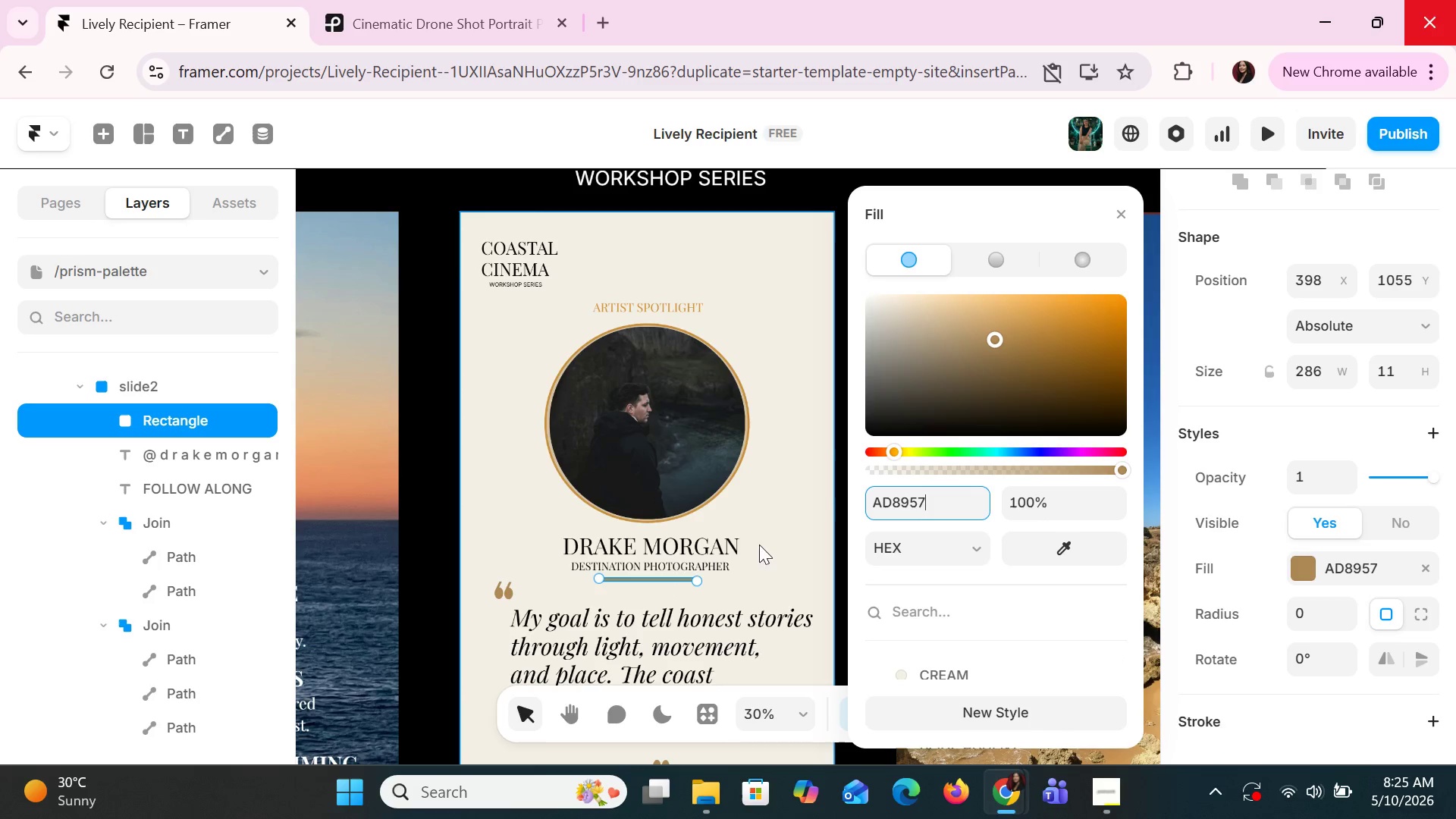 
scroll: coordinate [730, 550], scroll_direction: down, amount: 2.0
 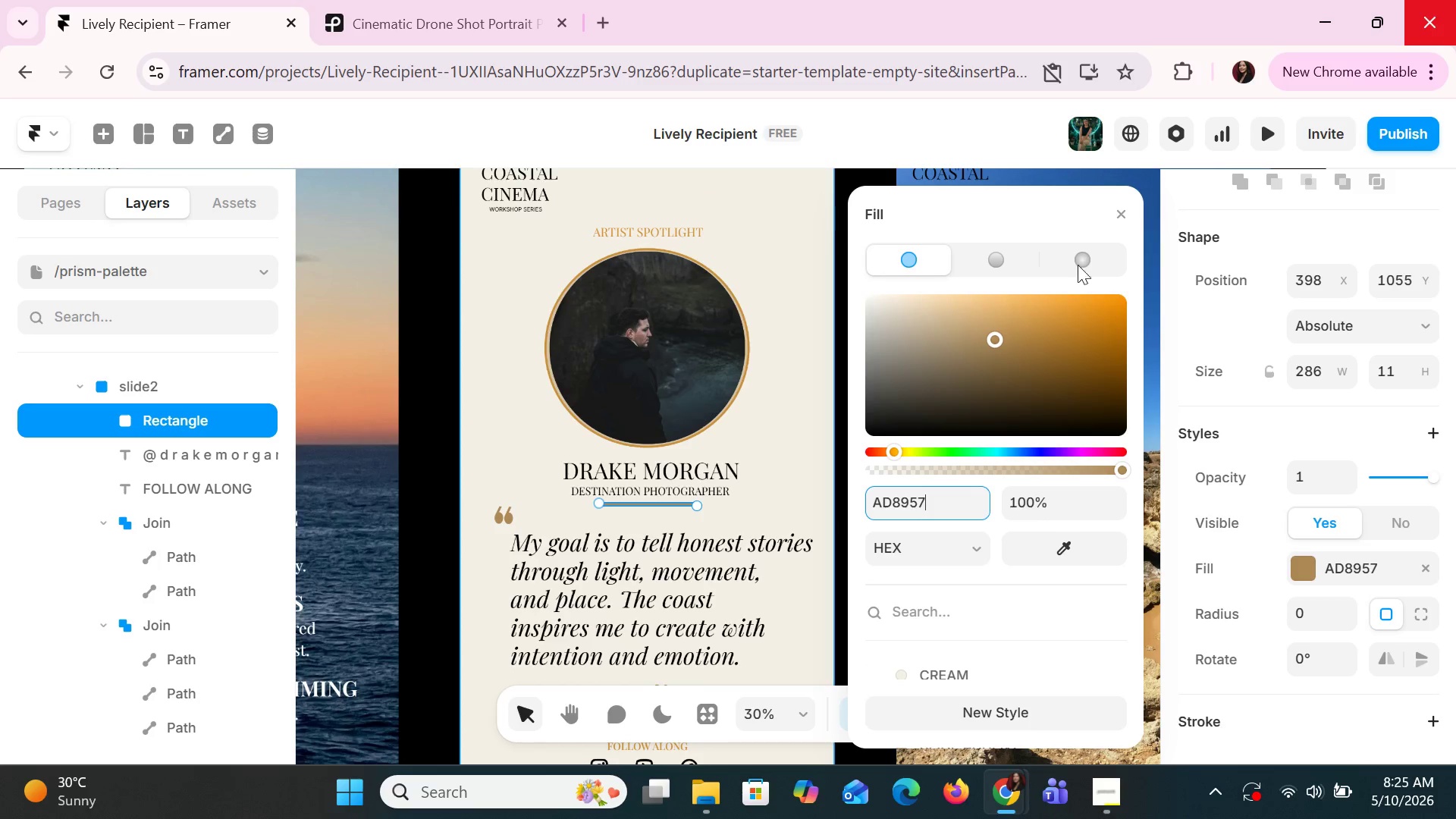 
left_click([1129, 216])
 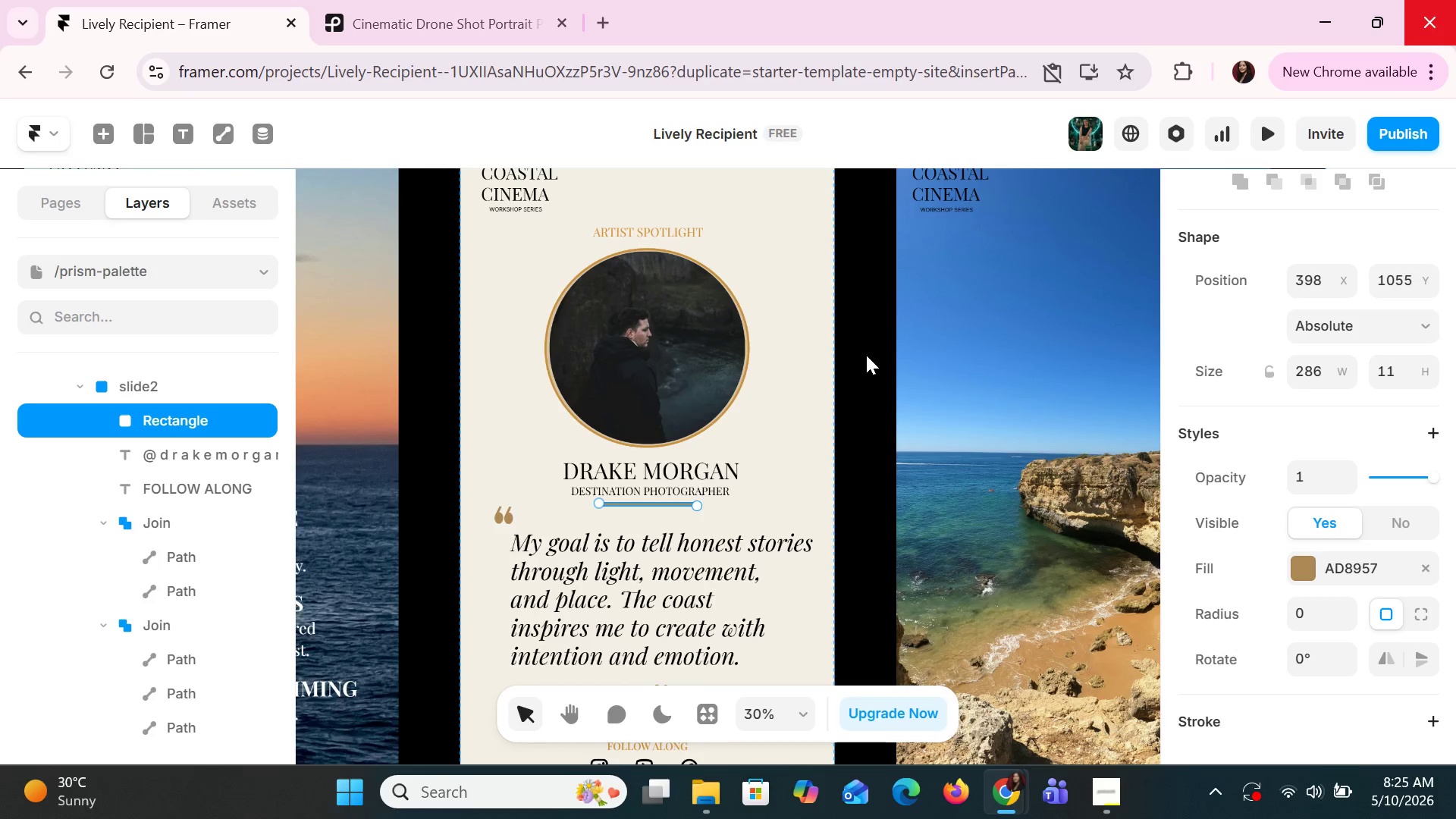 
left_click([866, 355])
 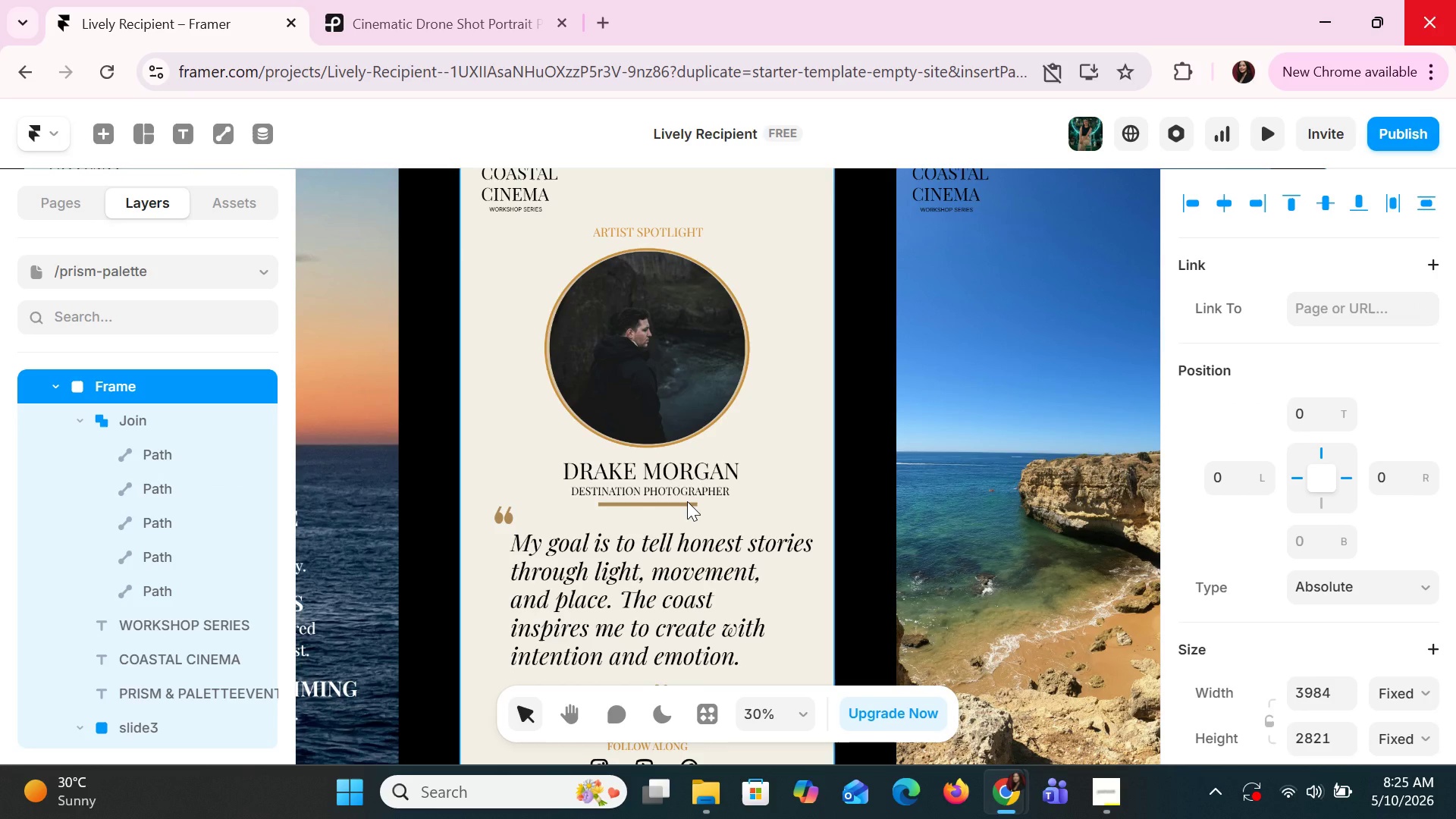 
left_click([686, 503])
 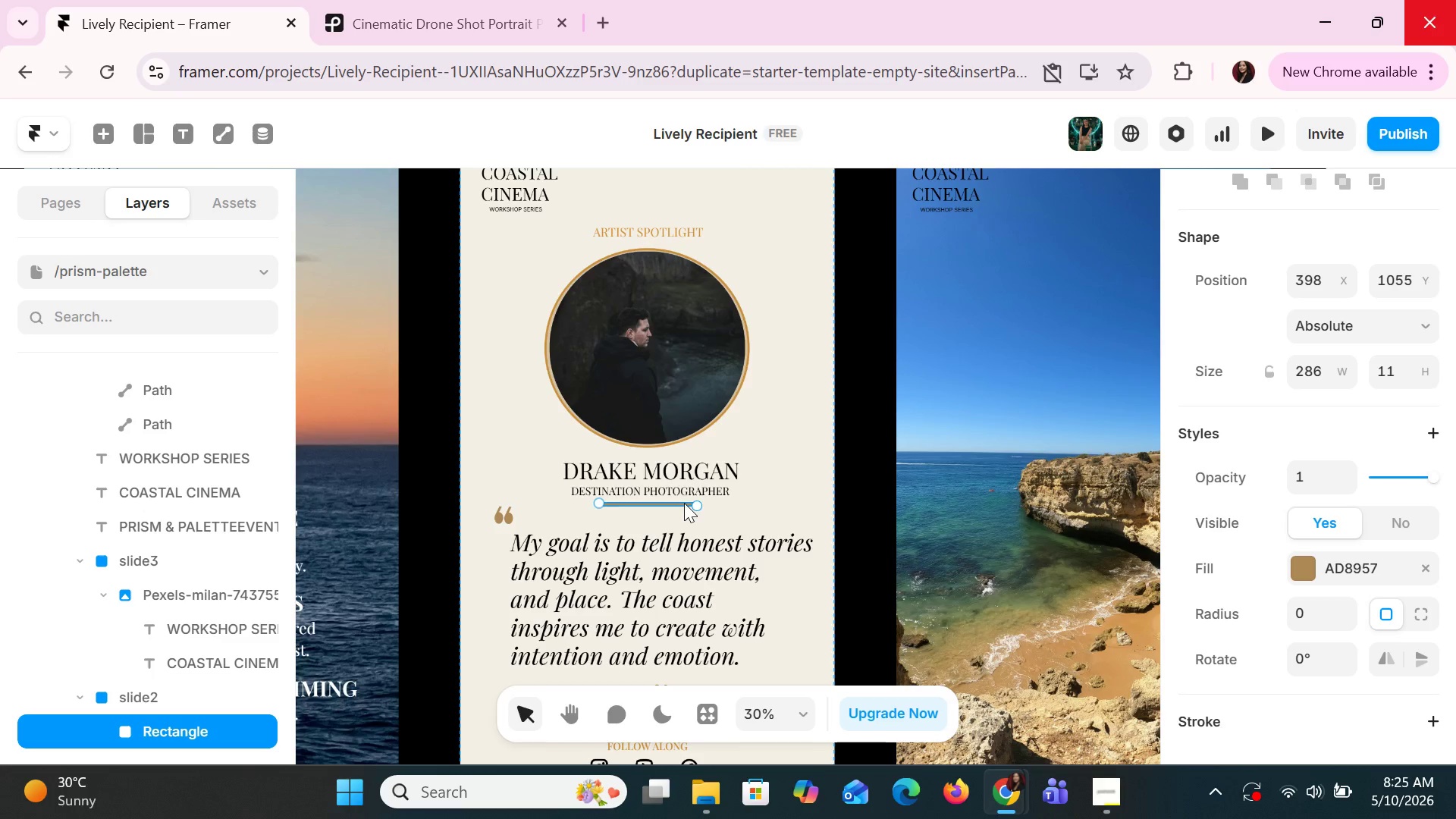 
key(ArrowDown)
 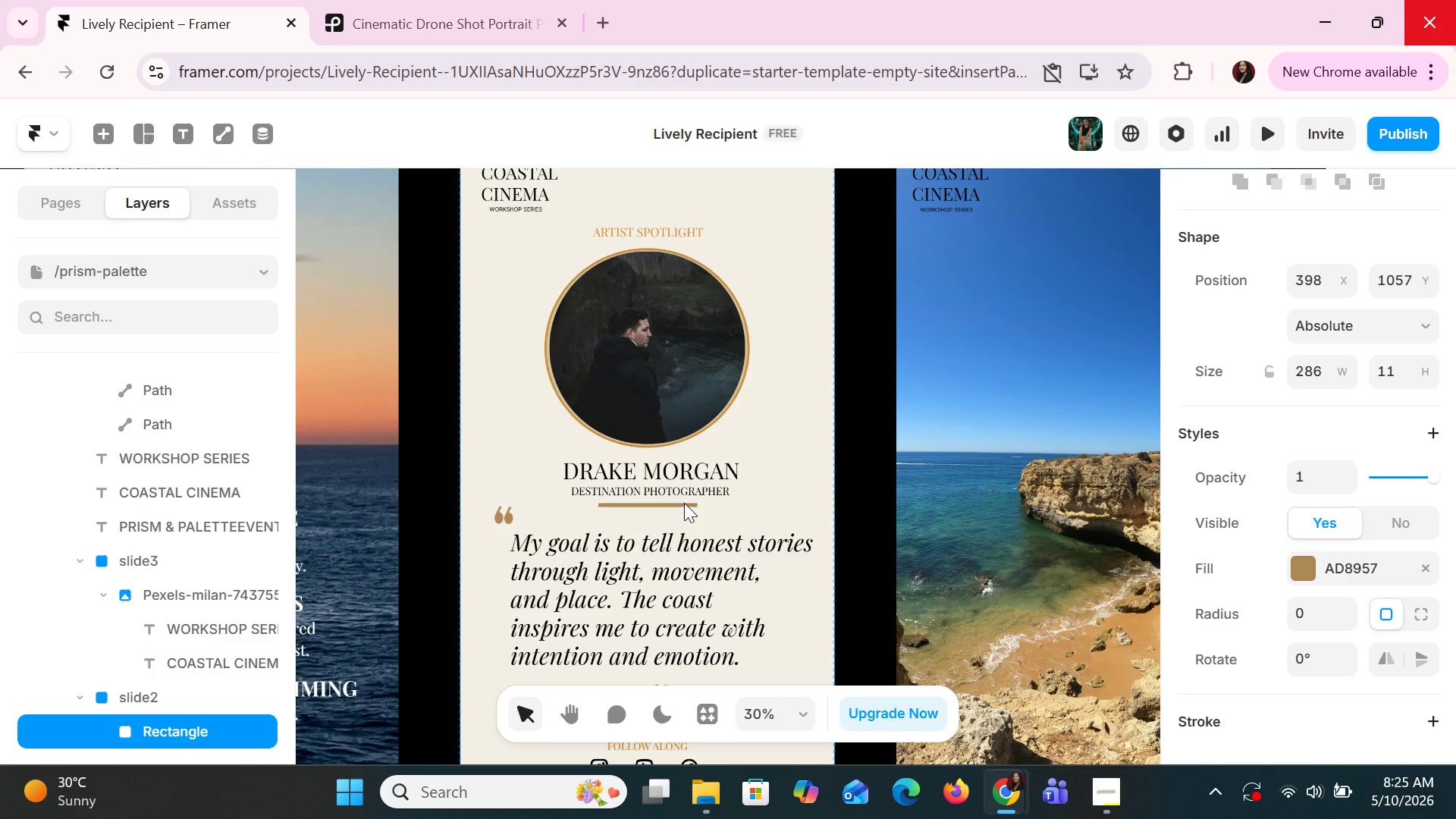 
key(ArrowDown)
 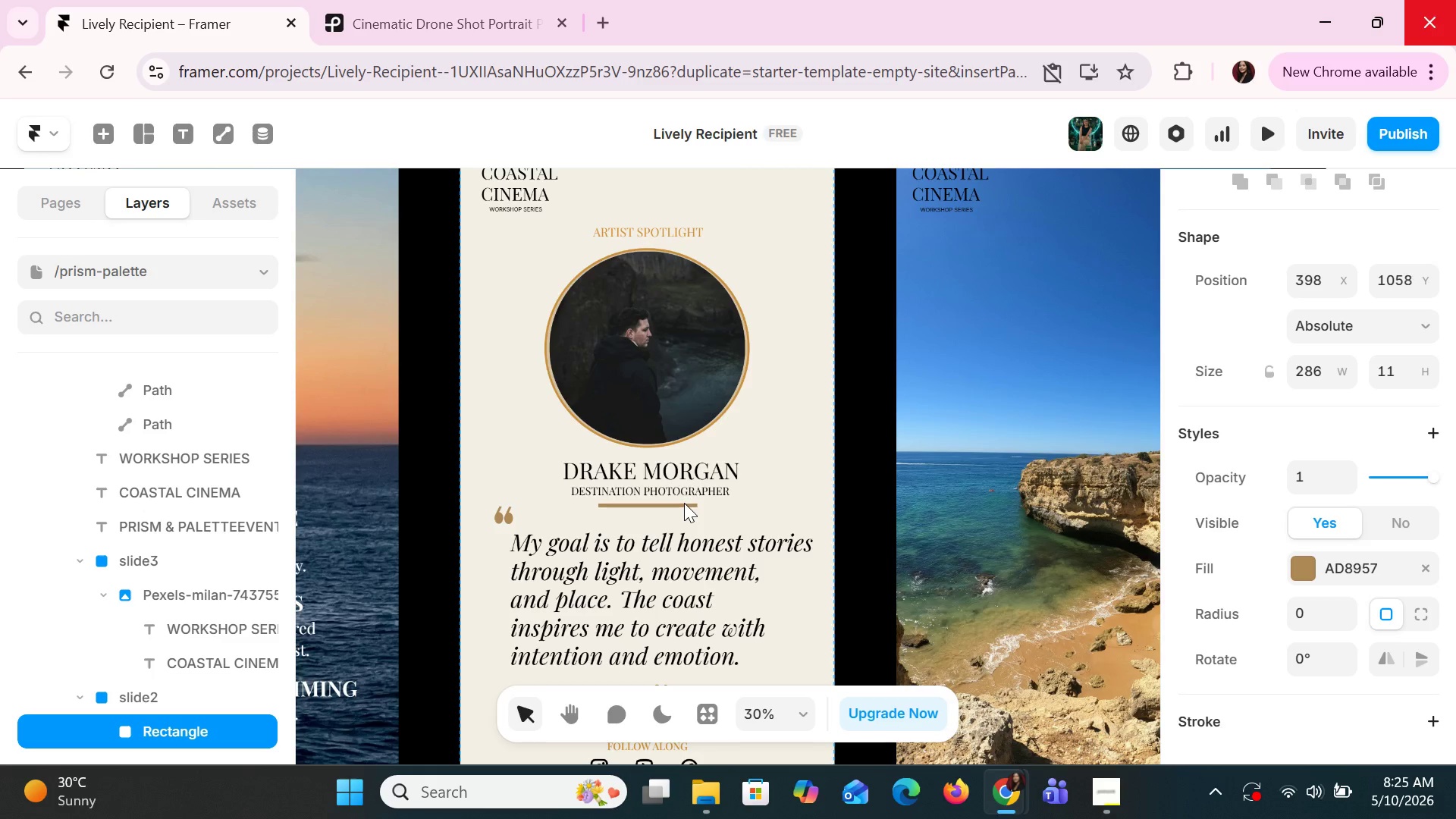 
key(ArrowDown)
 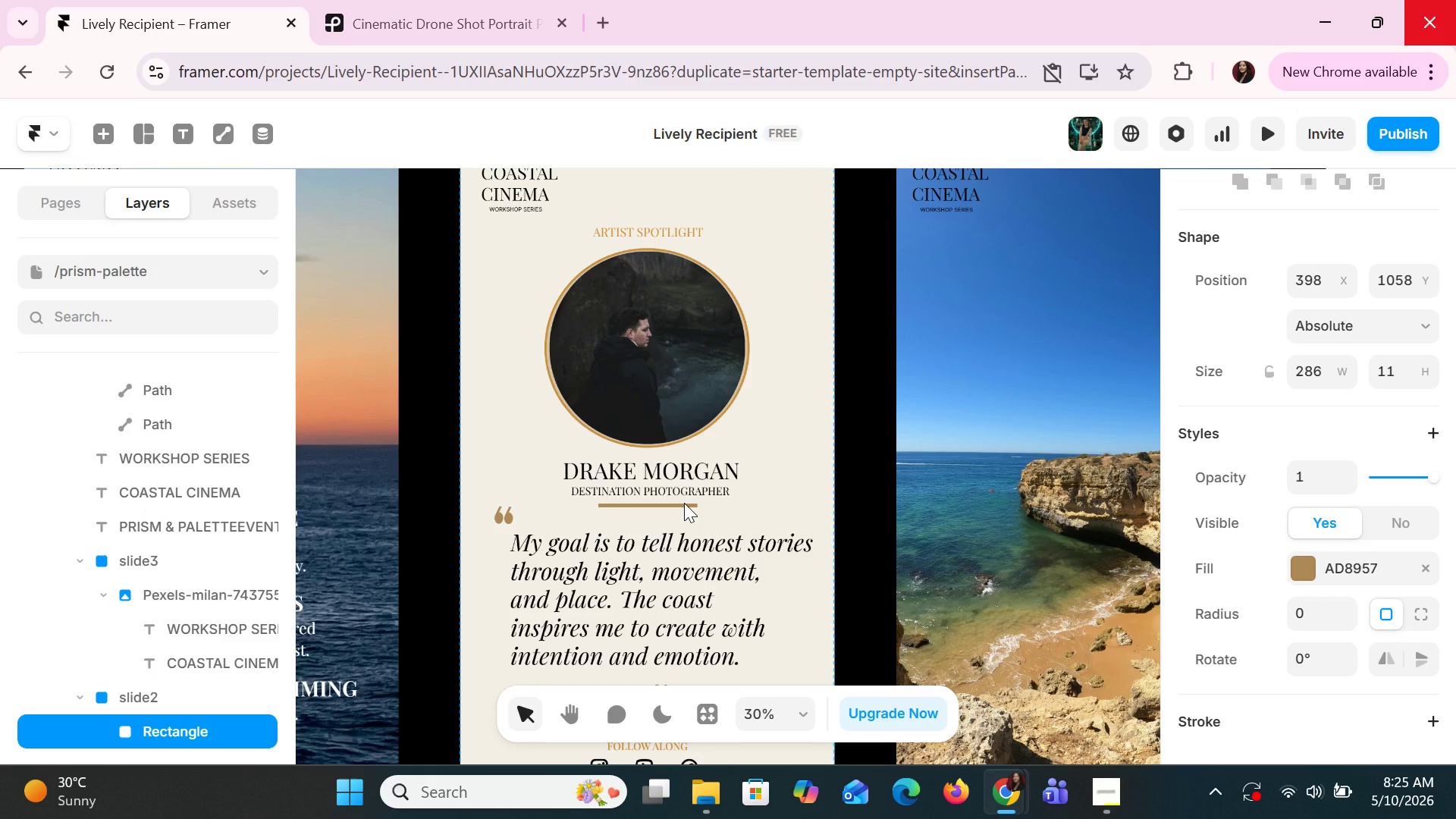 
key(ArrowLeft)
 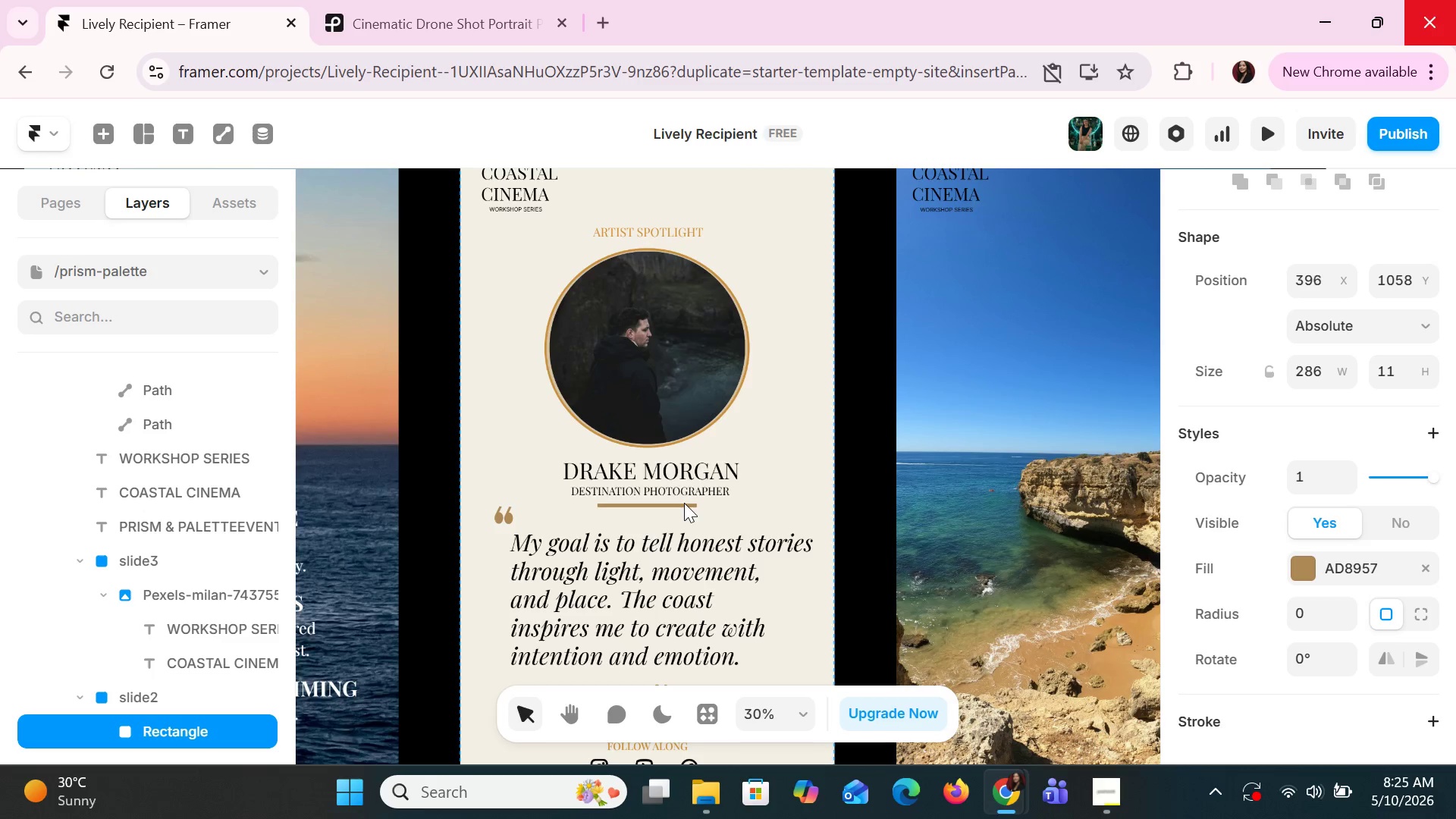 
key(ArrowLeft)
 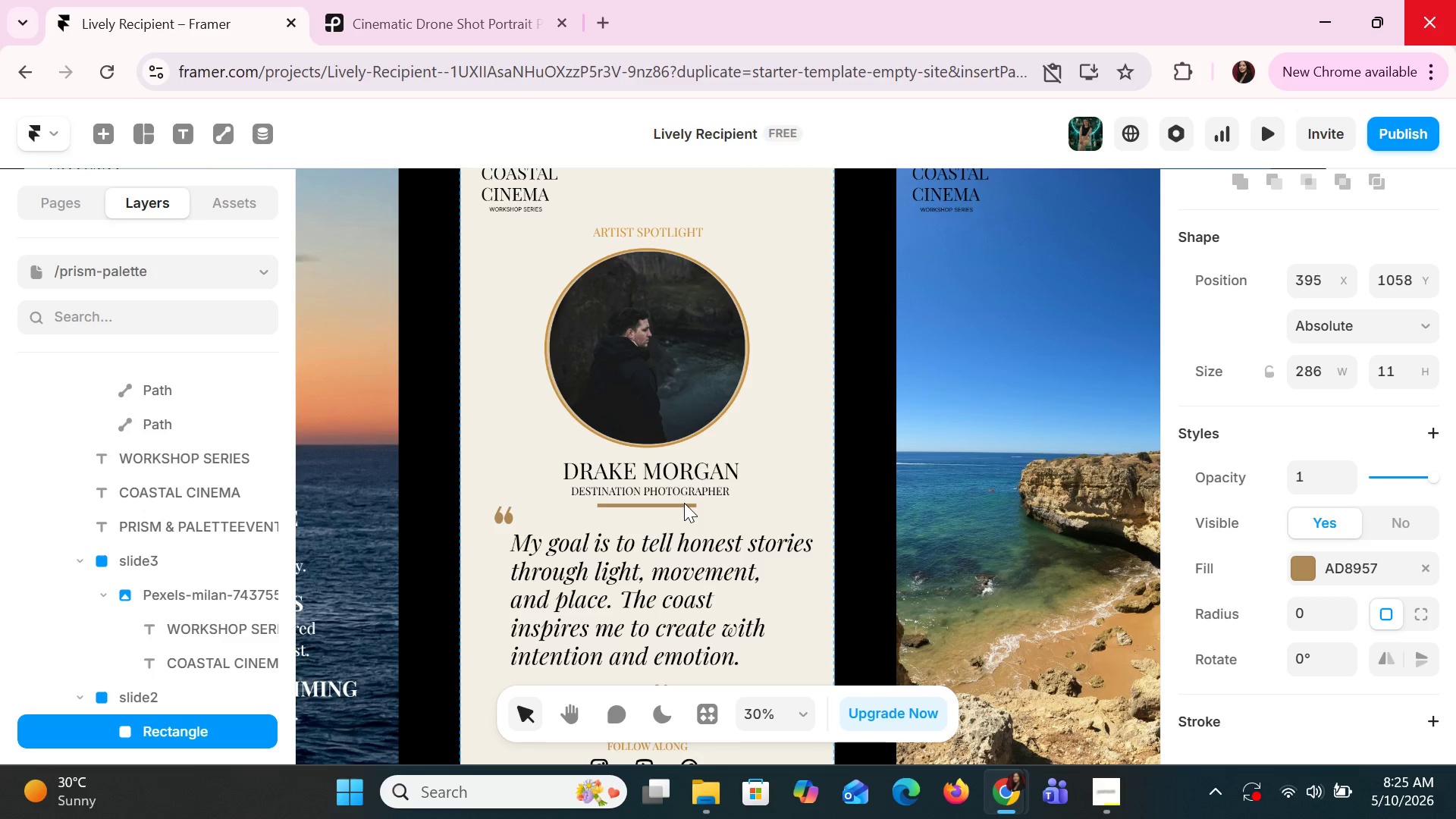 
key(ArrowLeft)
 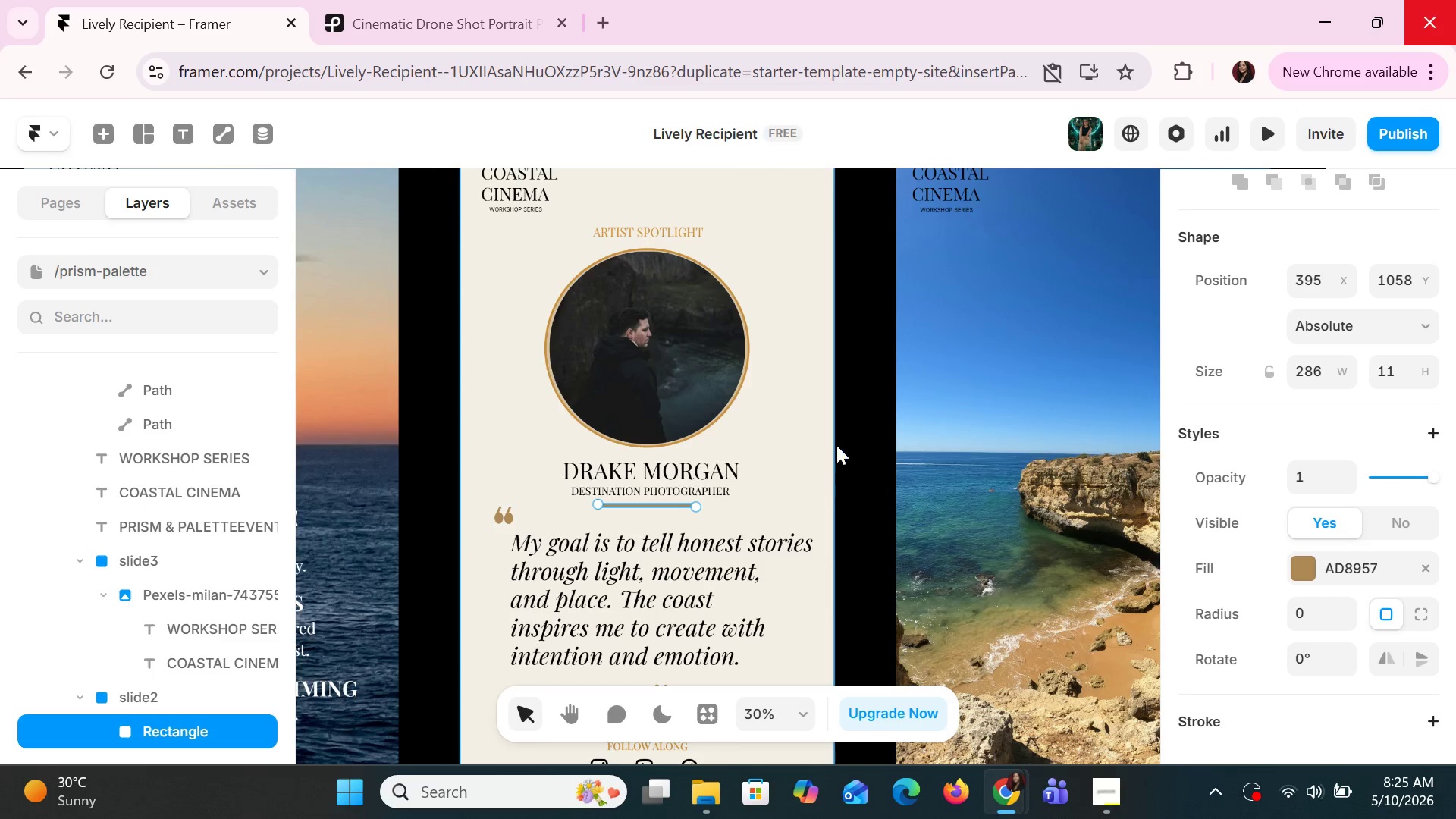 
left_click([852, 427])
 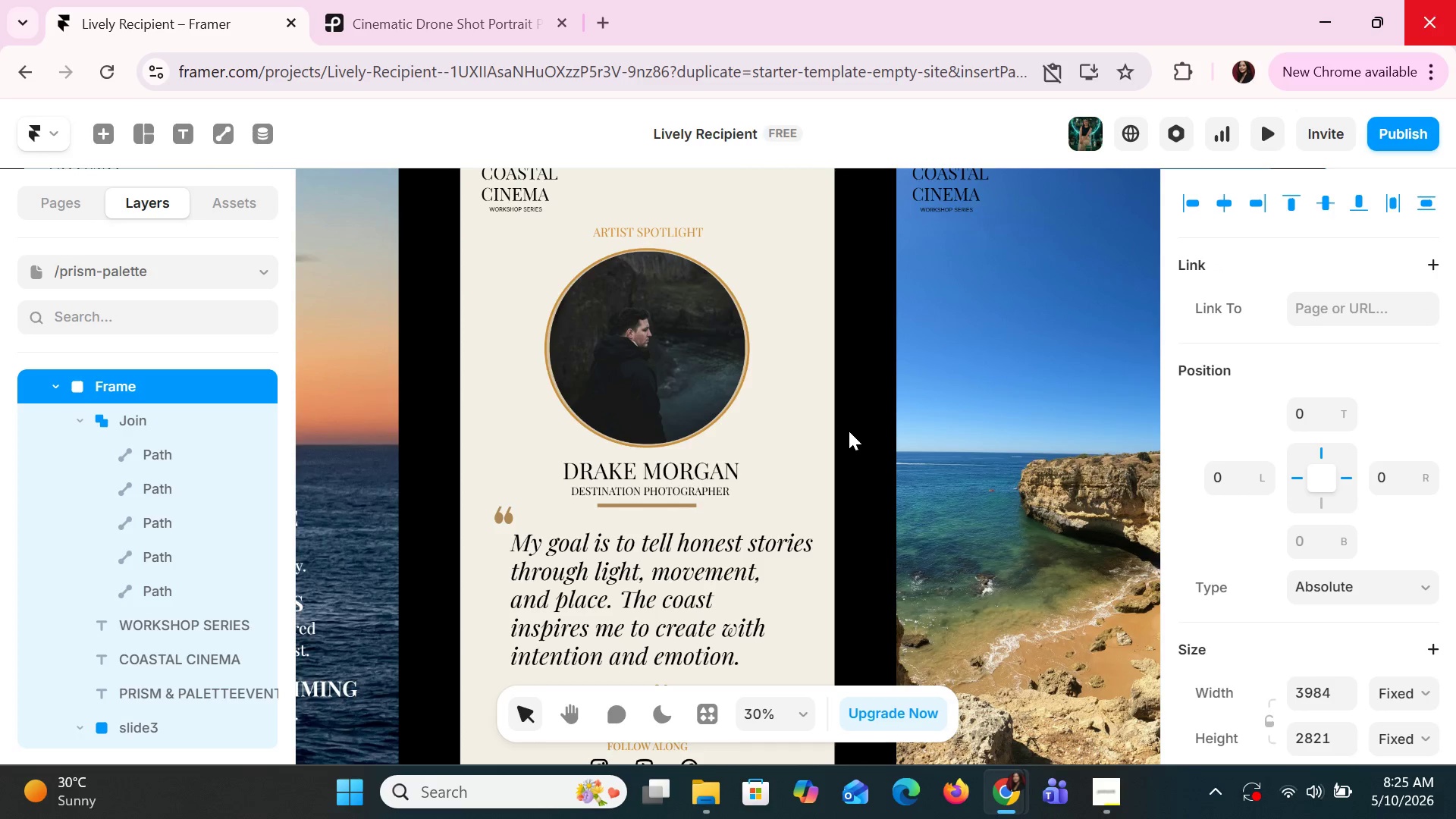 
hold_key(key=ControlLeft, duration=1.0)
scroll: coordinate [474, 479], scroll_direction: down, amount: 8.0
 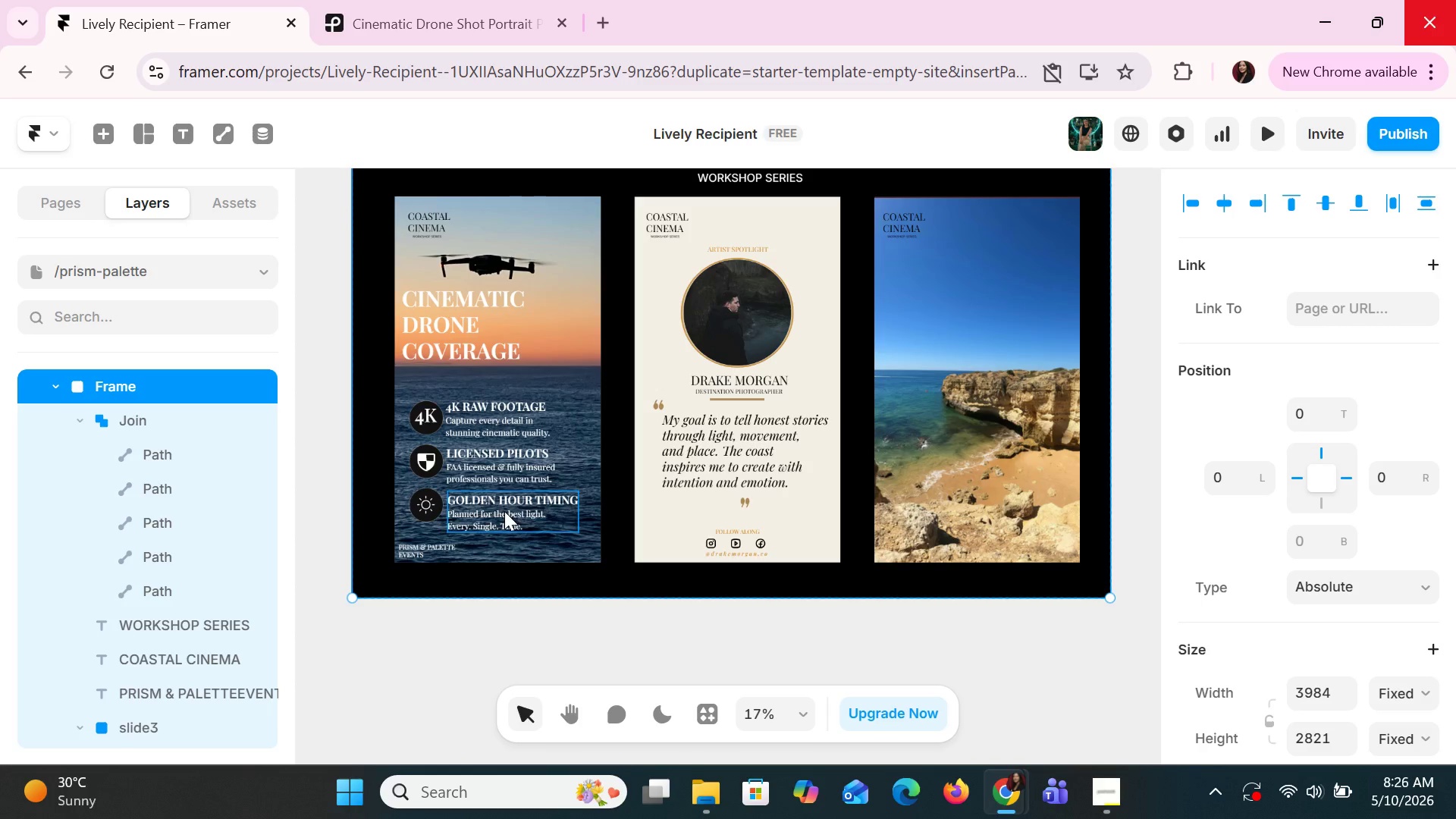 
wait(20.71)
 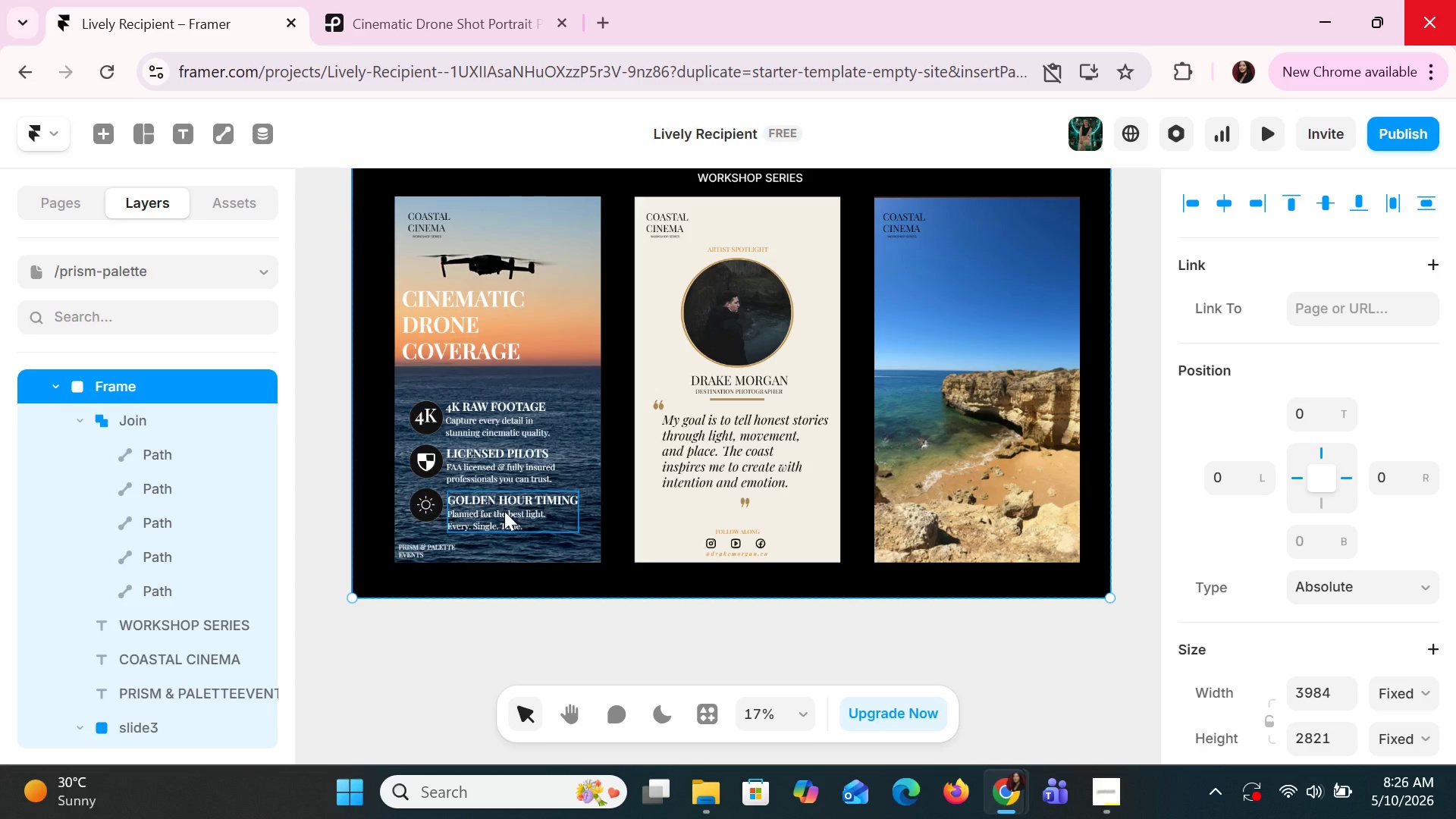 
left_click([1122, 793])